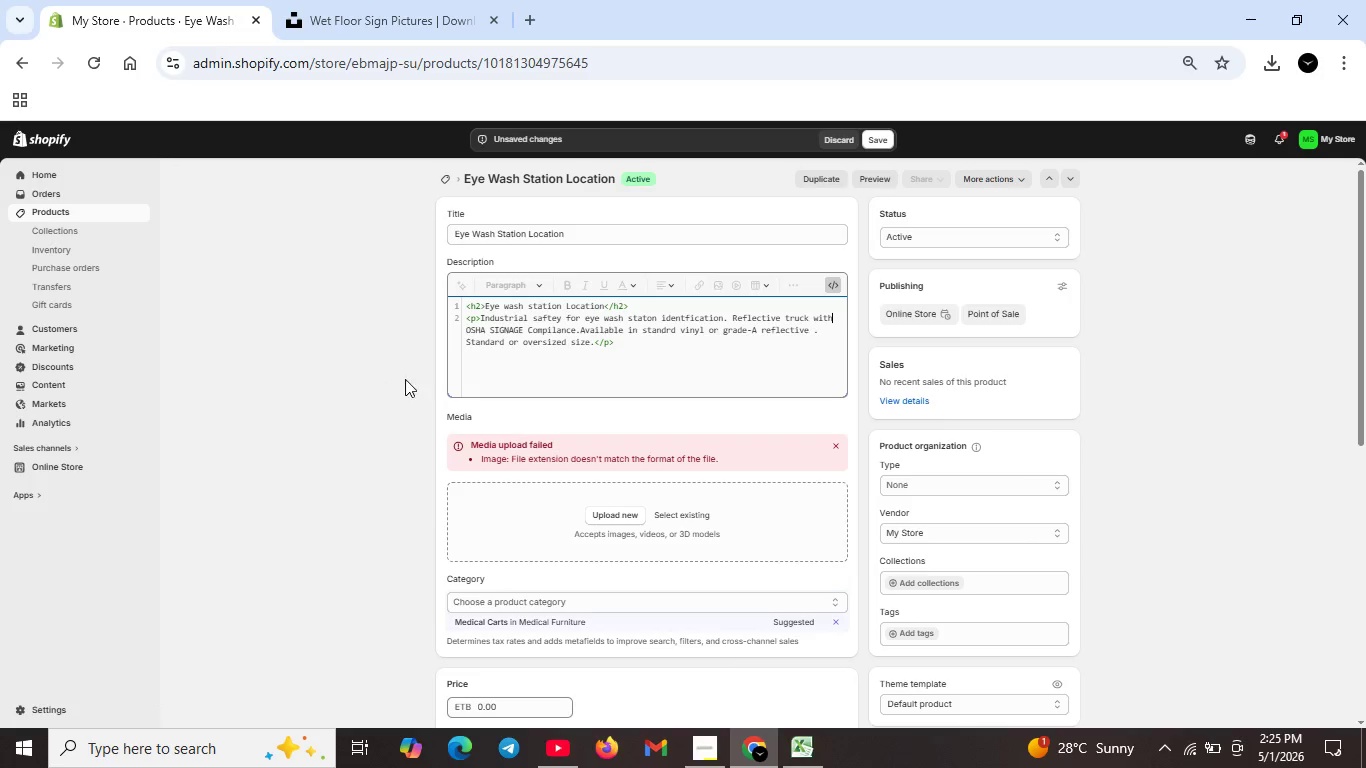 
wait(6.39)
 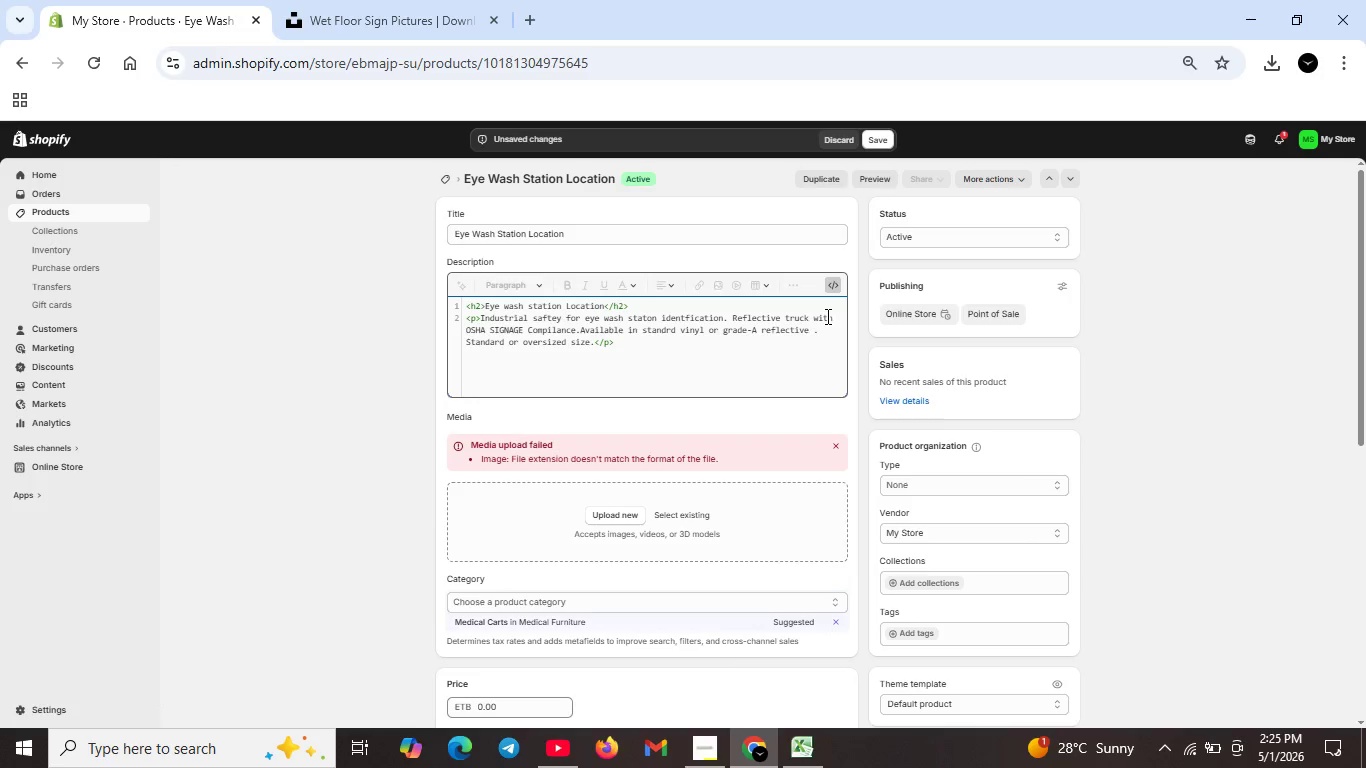 
left_click_drag(start_coordinate=[496, 330], to_coordinate=[521, 330])
 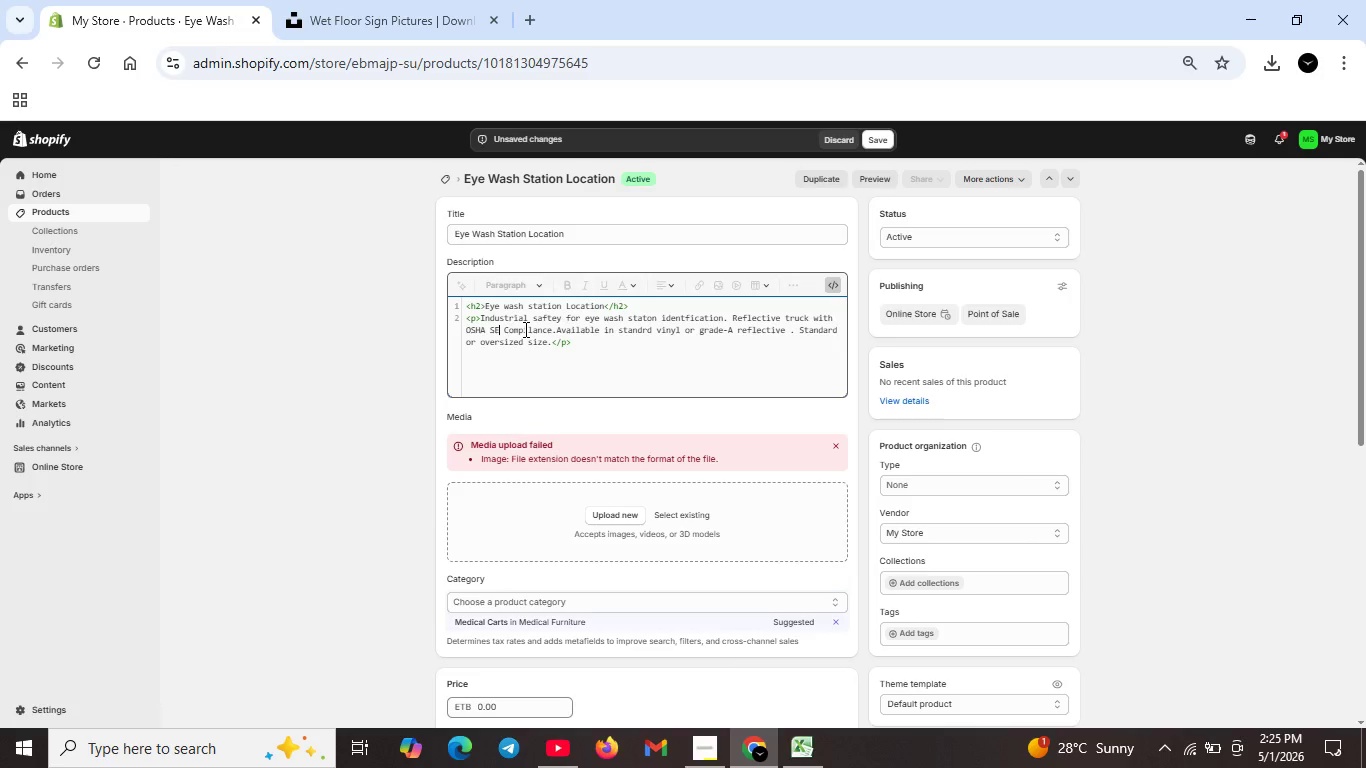 
key(Backspace)
 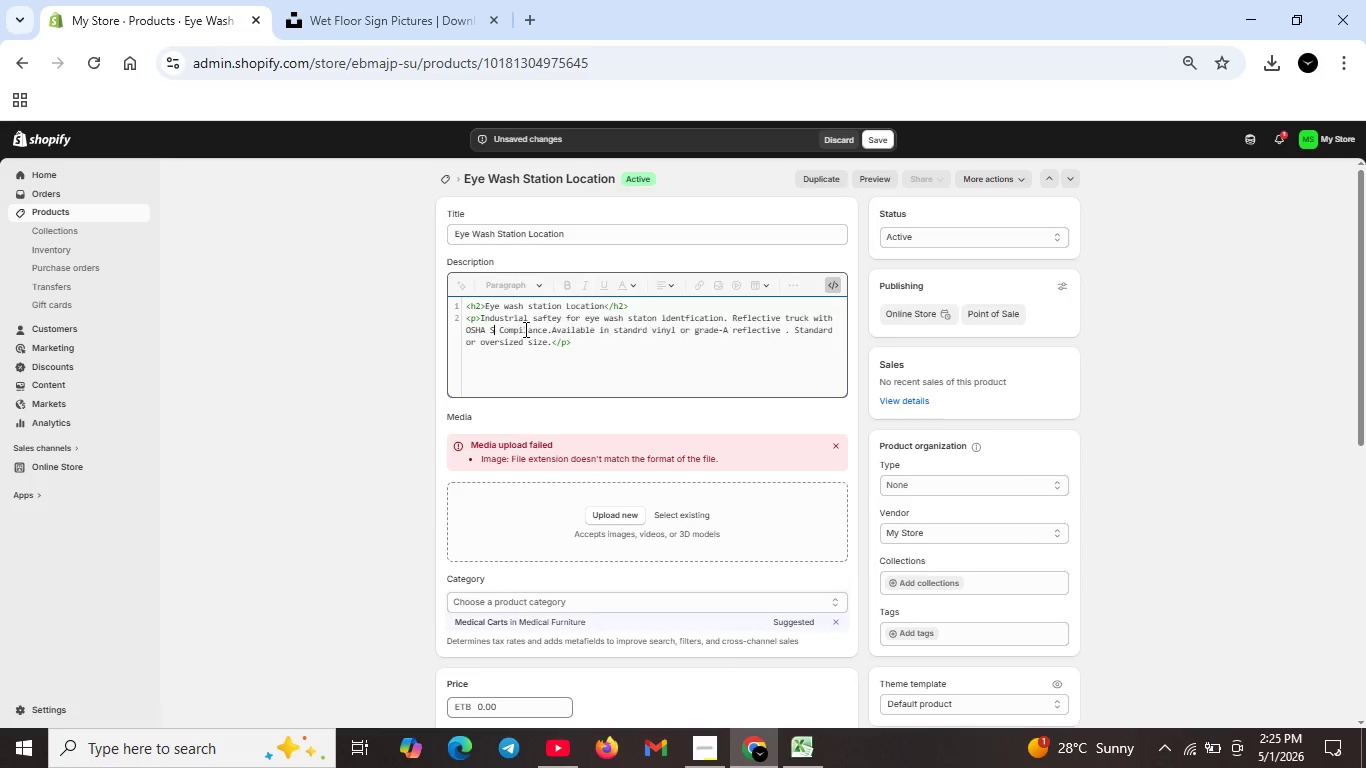 
key(ArrowRight)
 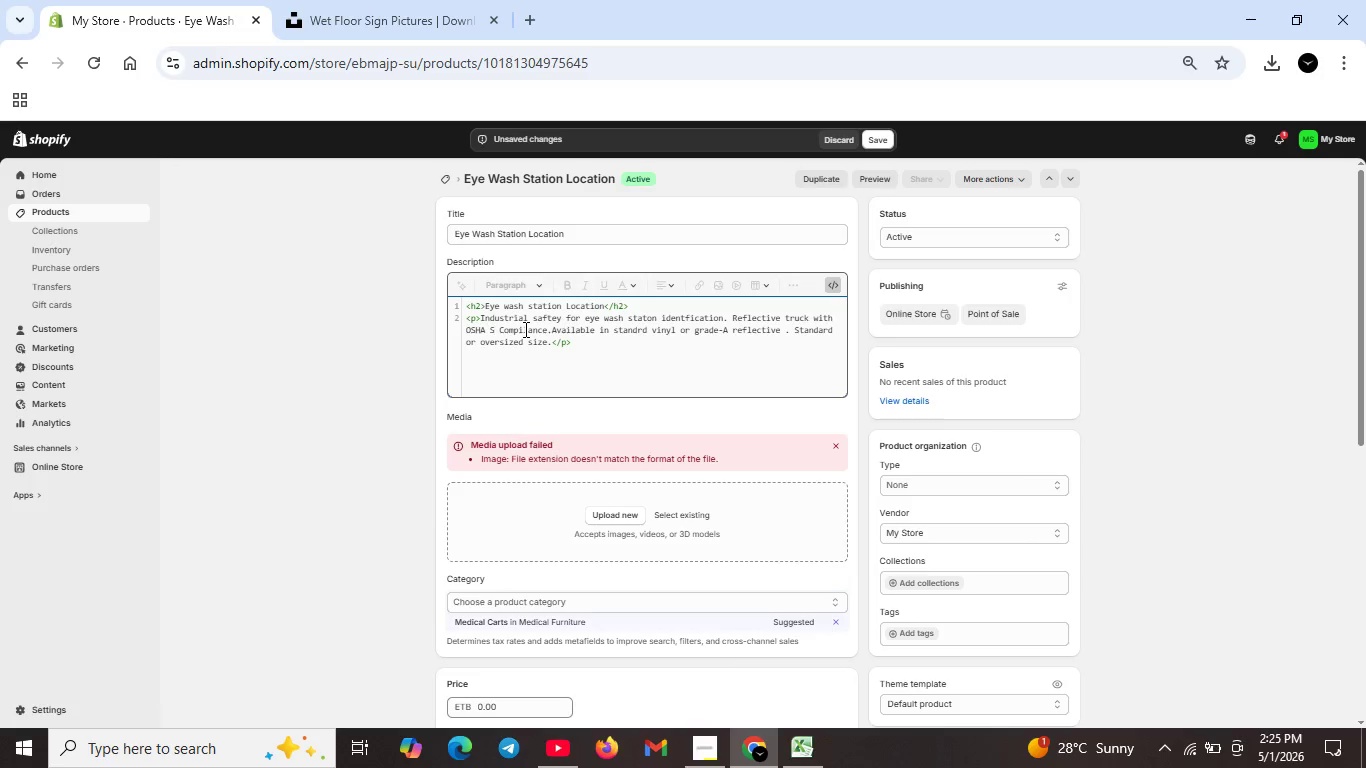 
key(Backspace)
type(ignage)
 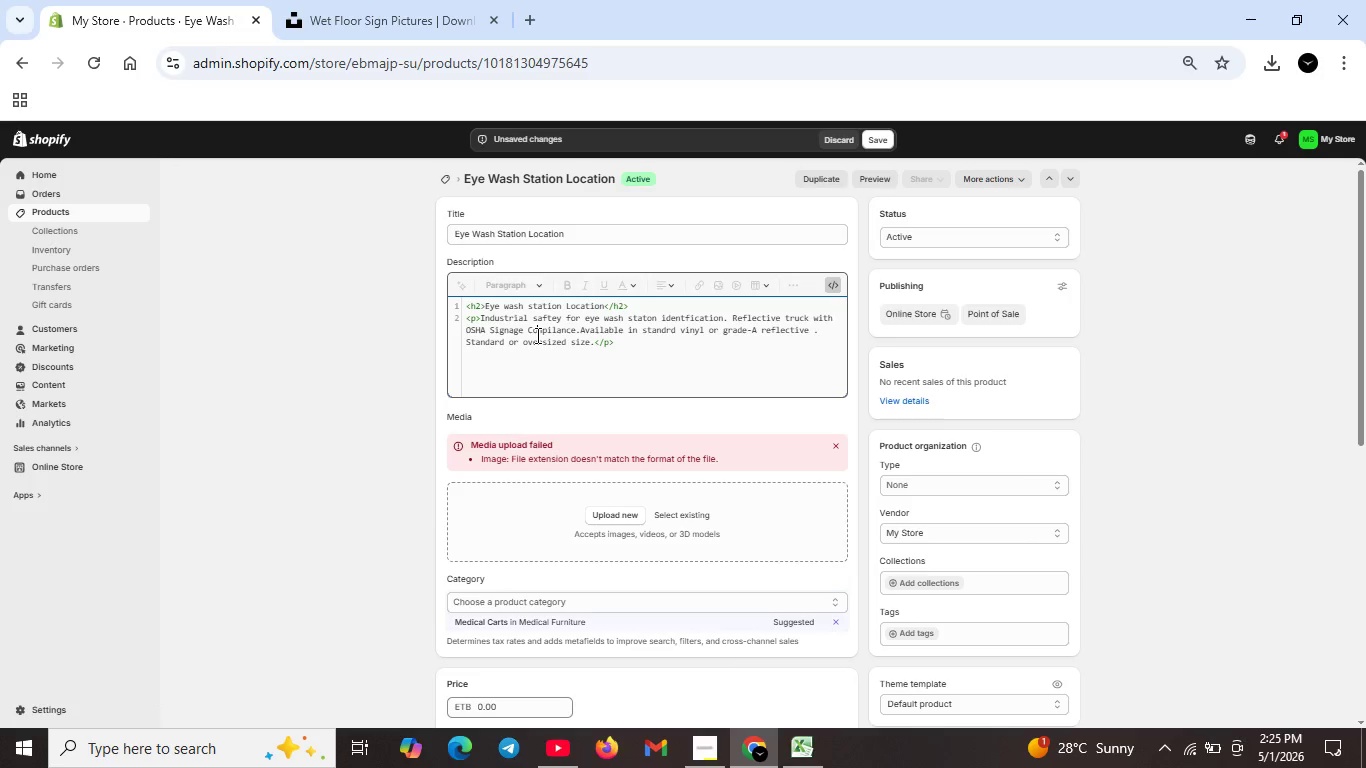 
left_click([536, 335])
 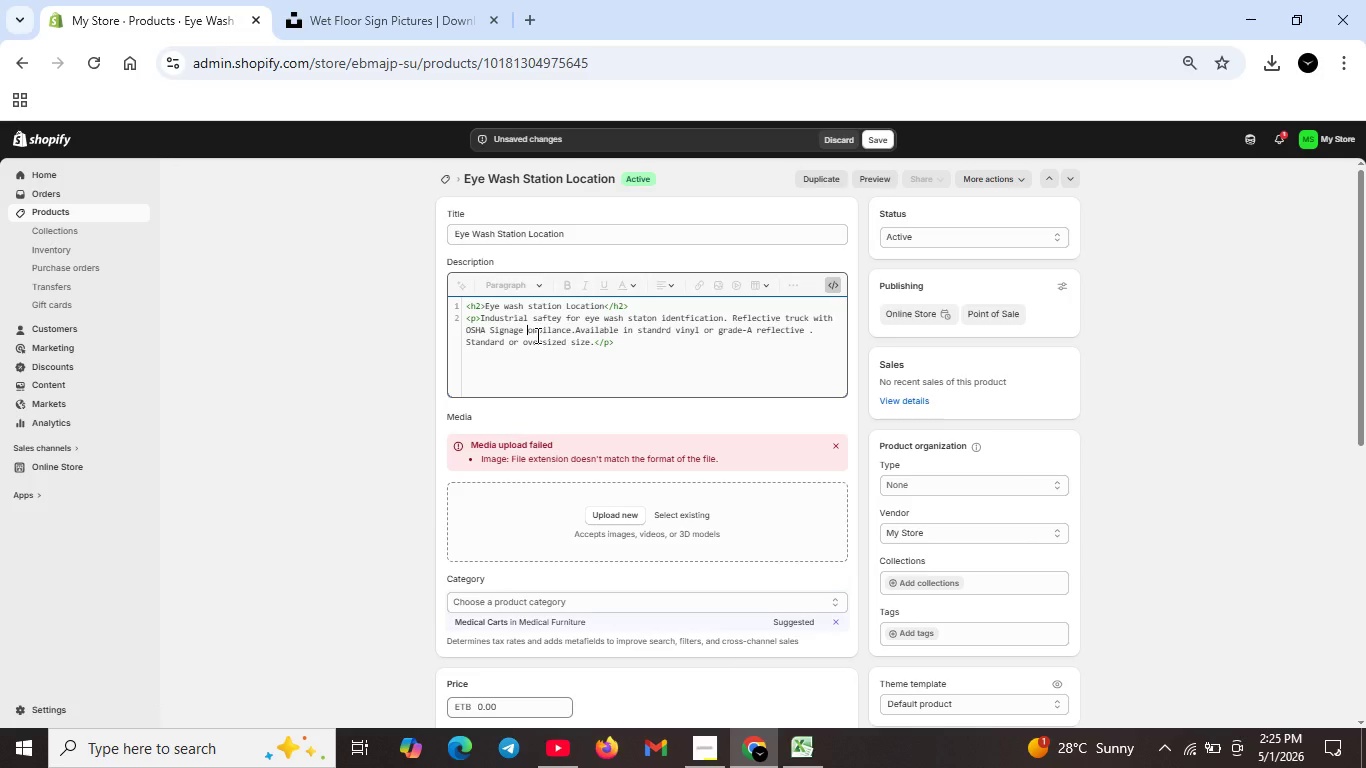 
key(ArrowLeft)
 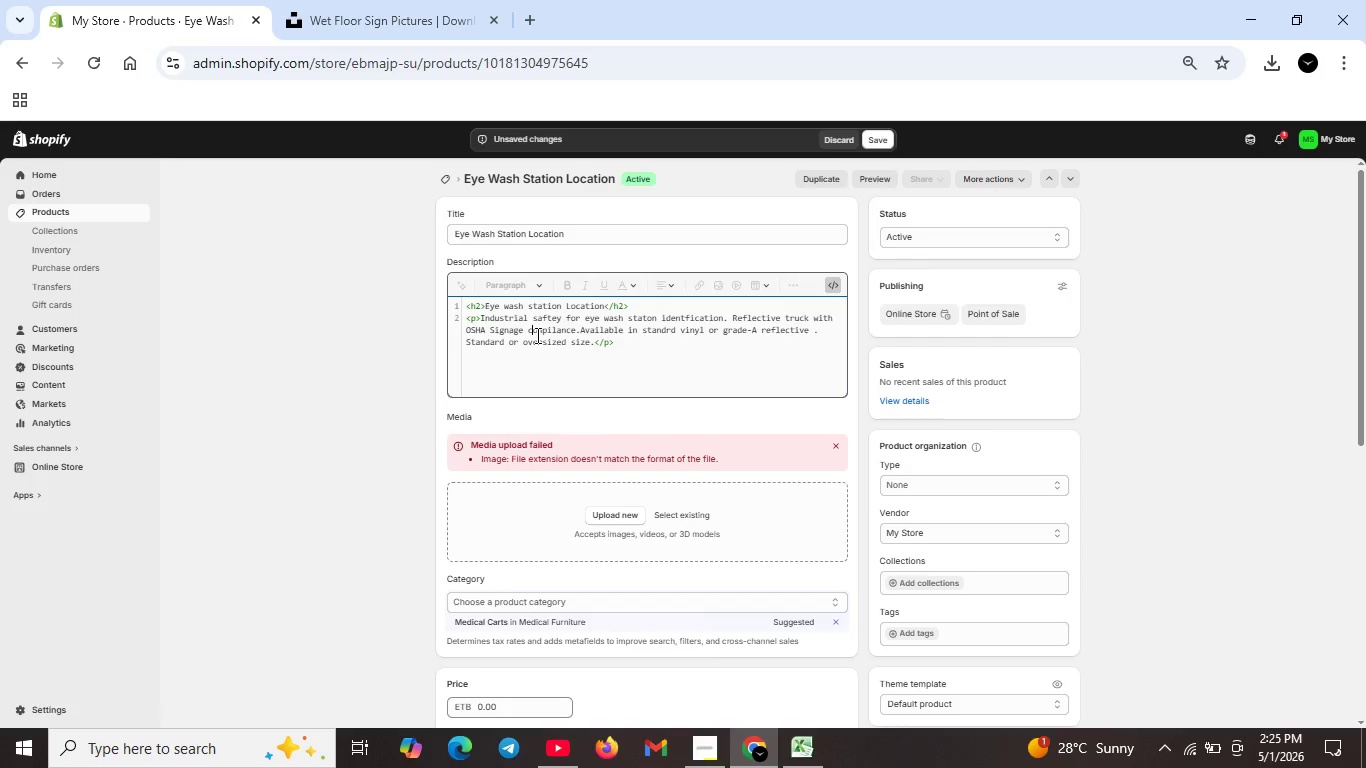 
key(Backspace)
 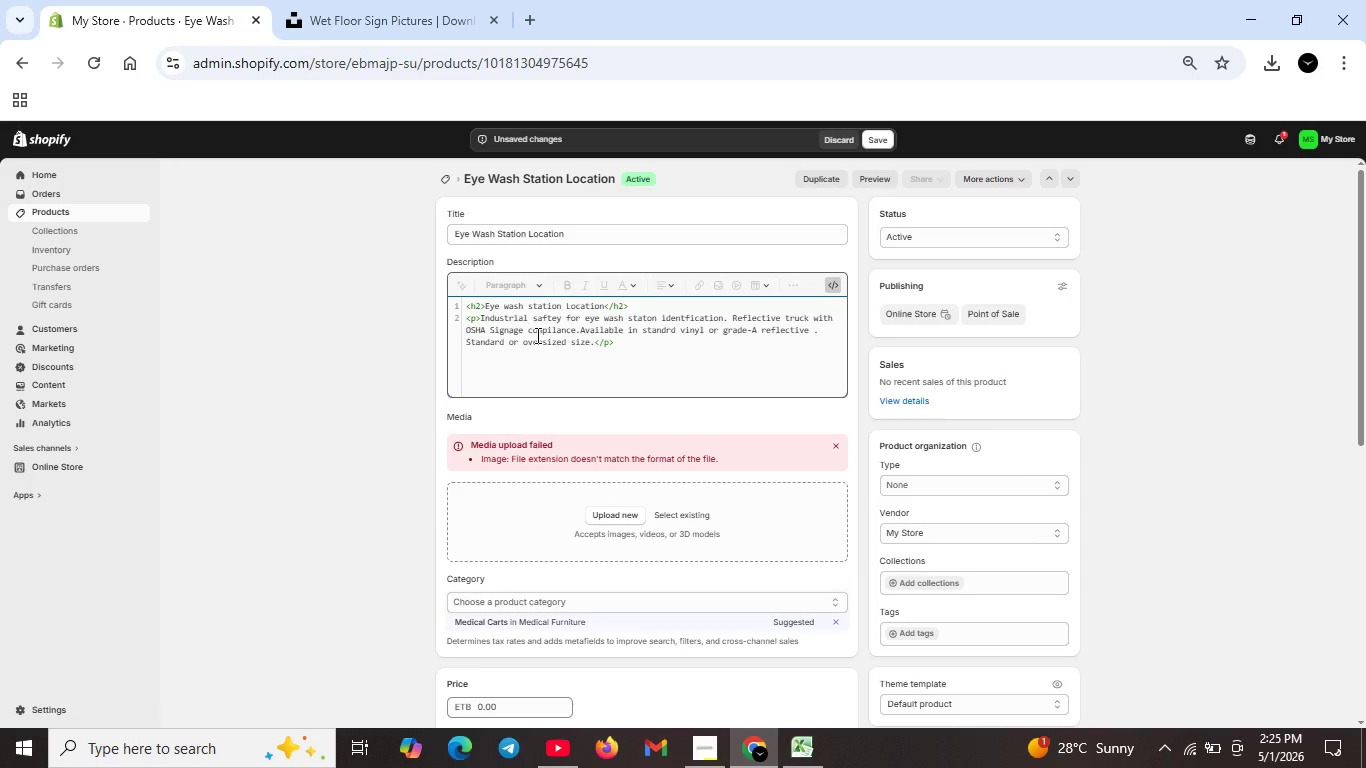 
key(C)
 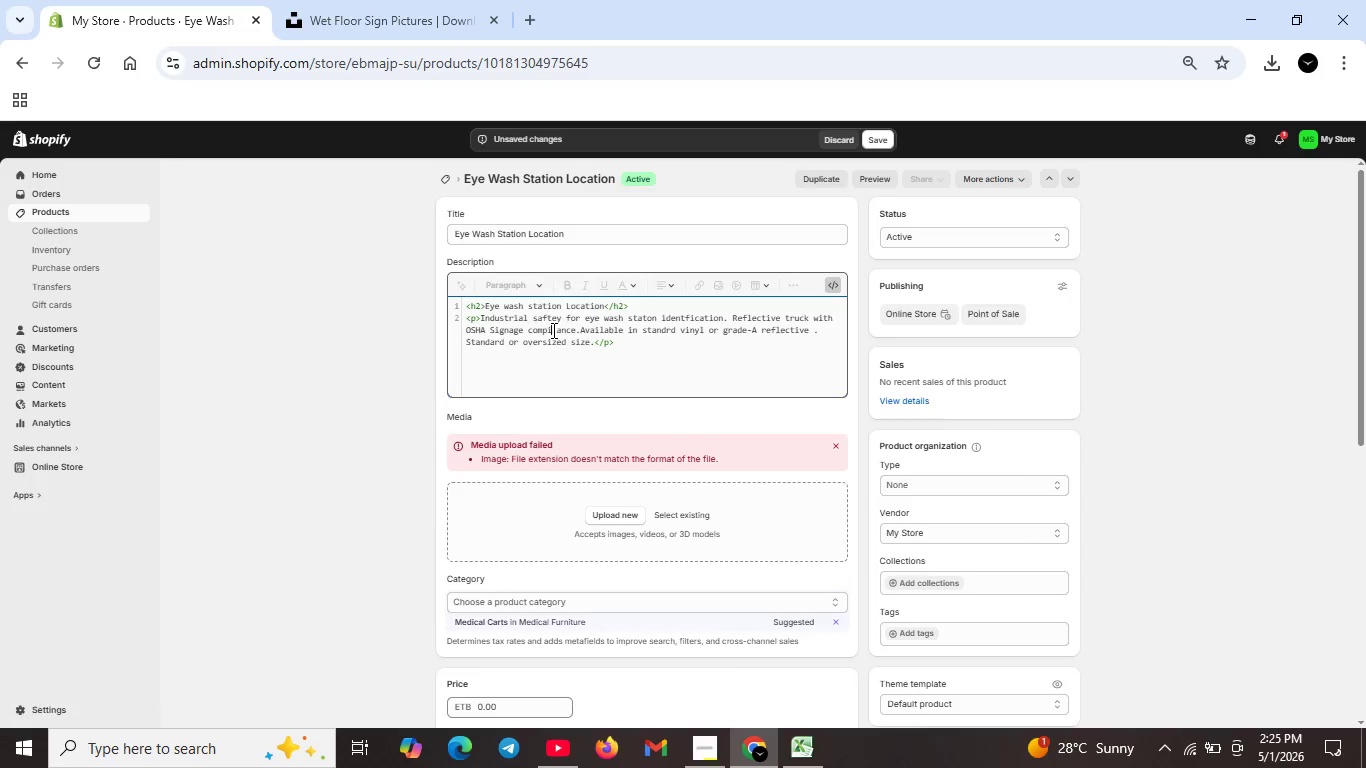 
left_click([552, 330])
 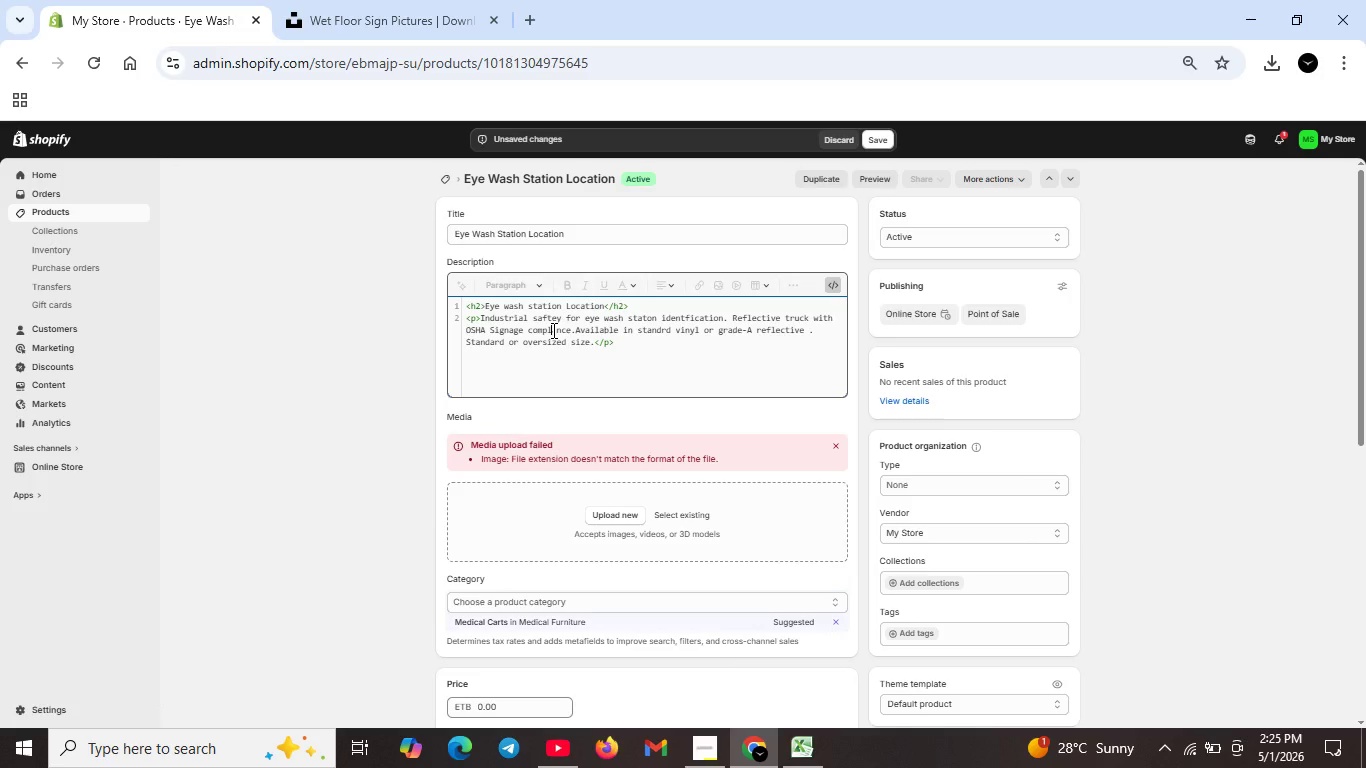 
key(Backspace)
 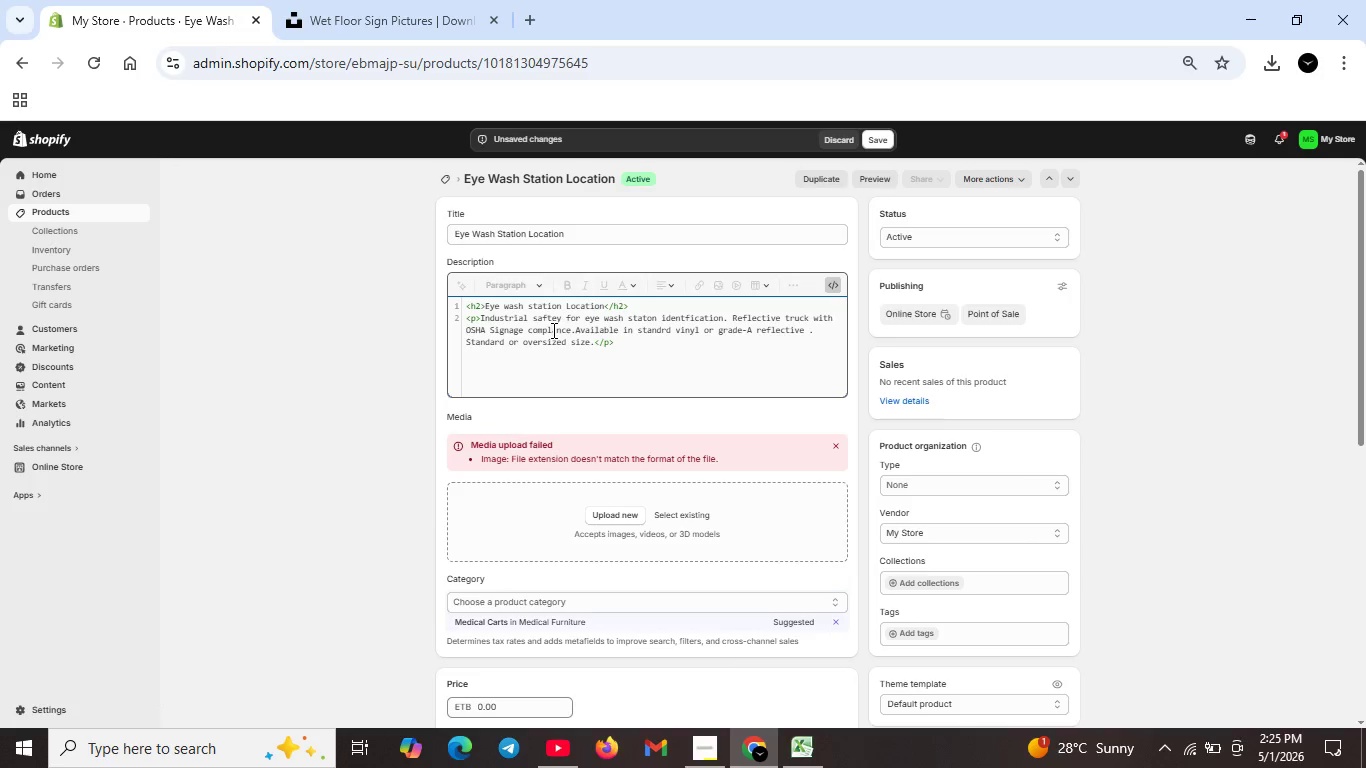 
key(ArrowRight)
 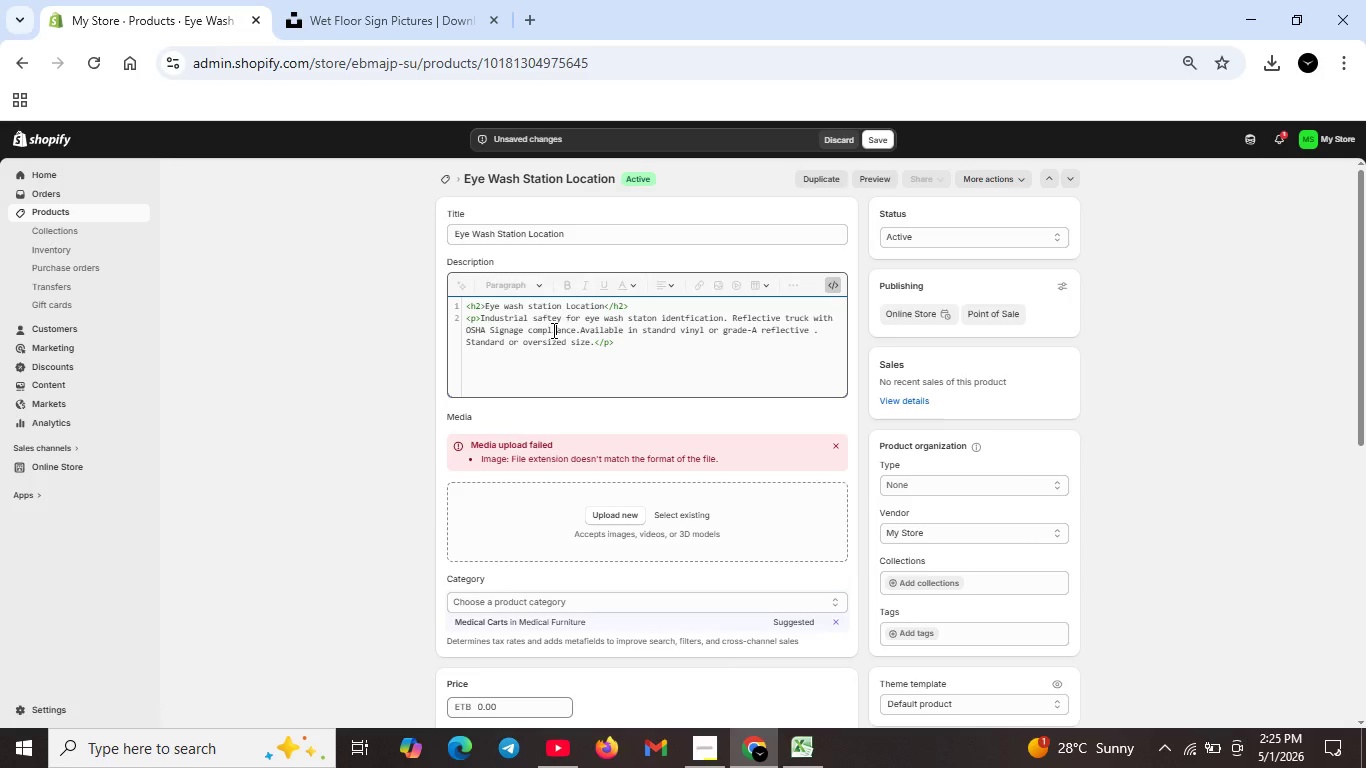 
key(I)
 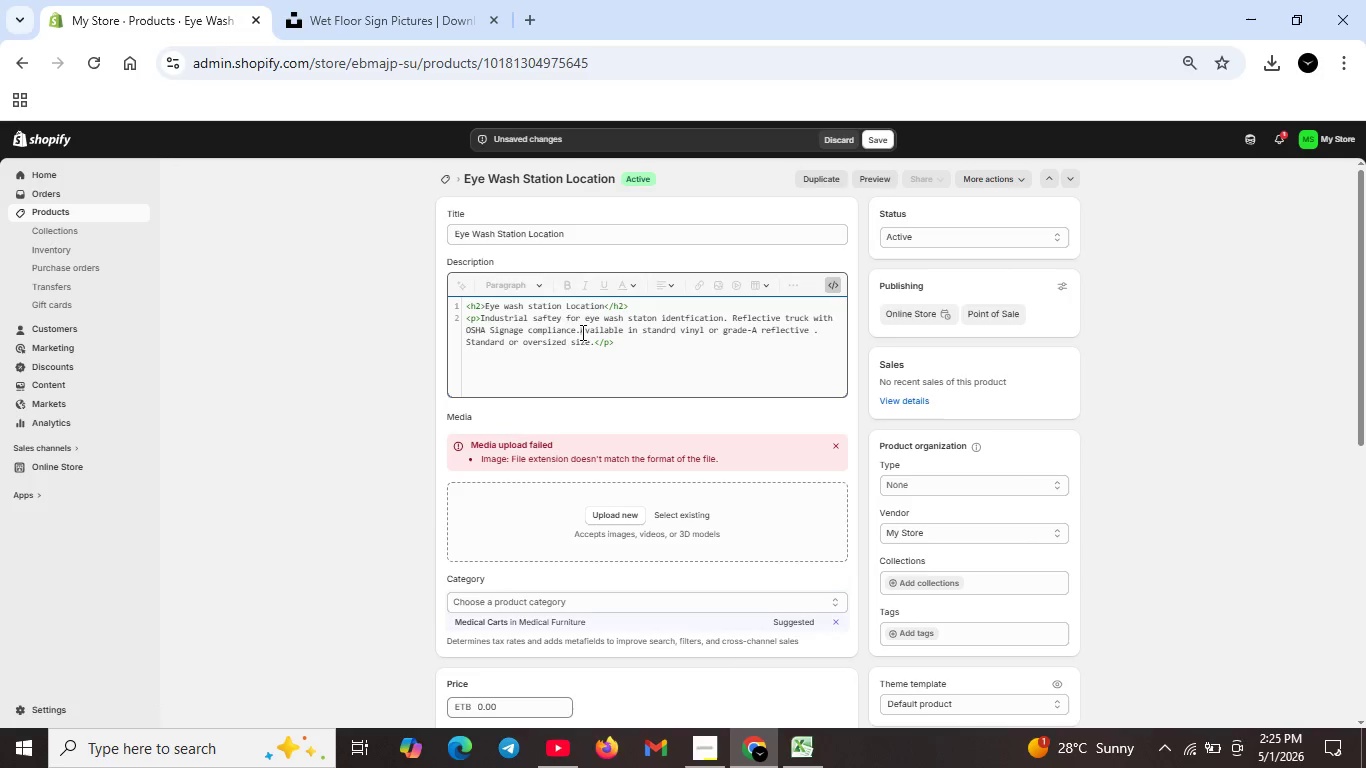 
left_click([581, 332])
 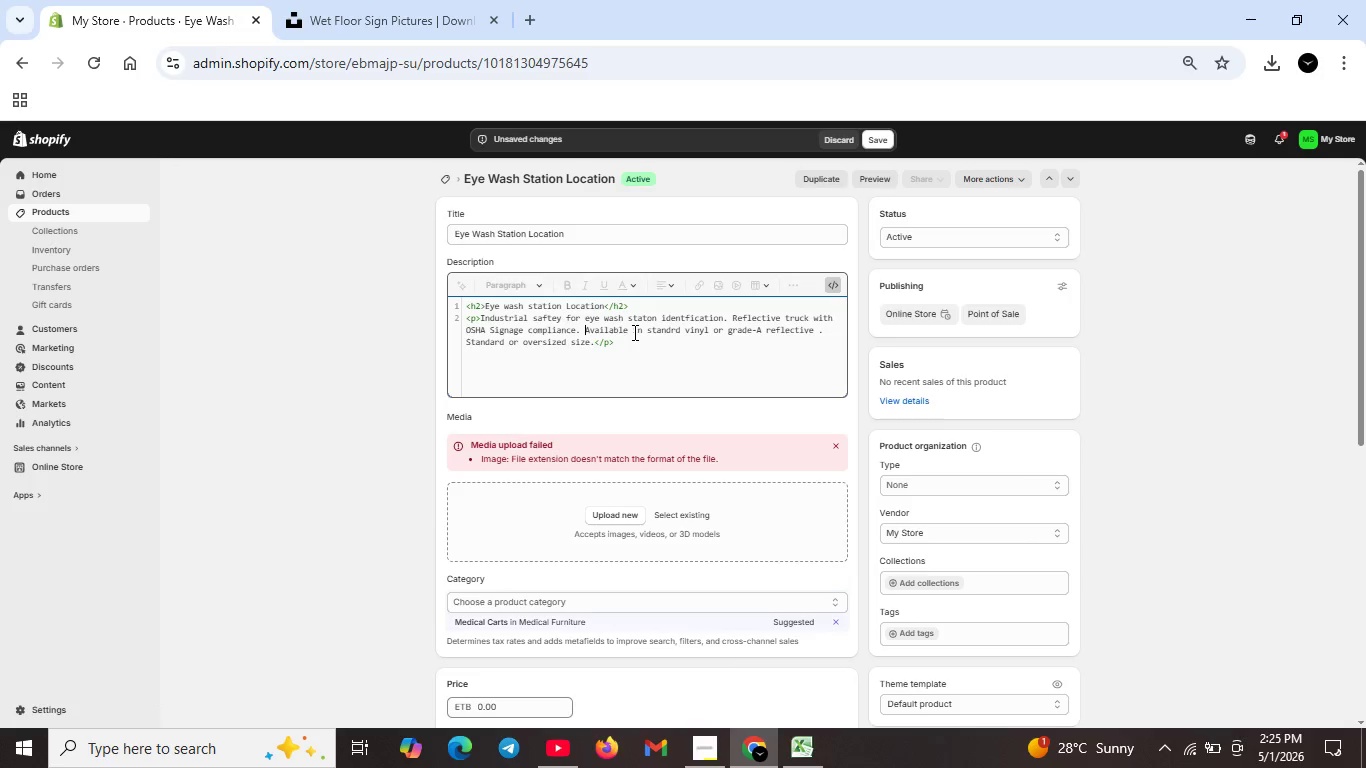 
key(Space)
 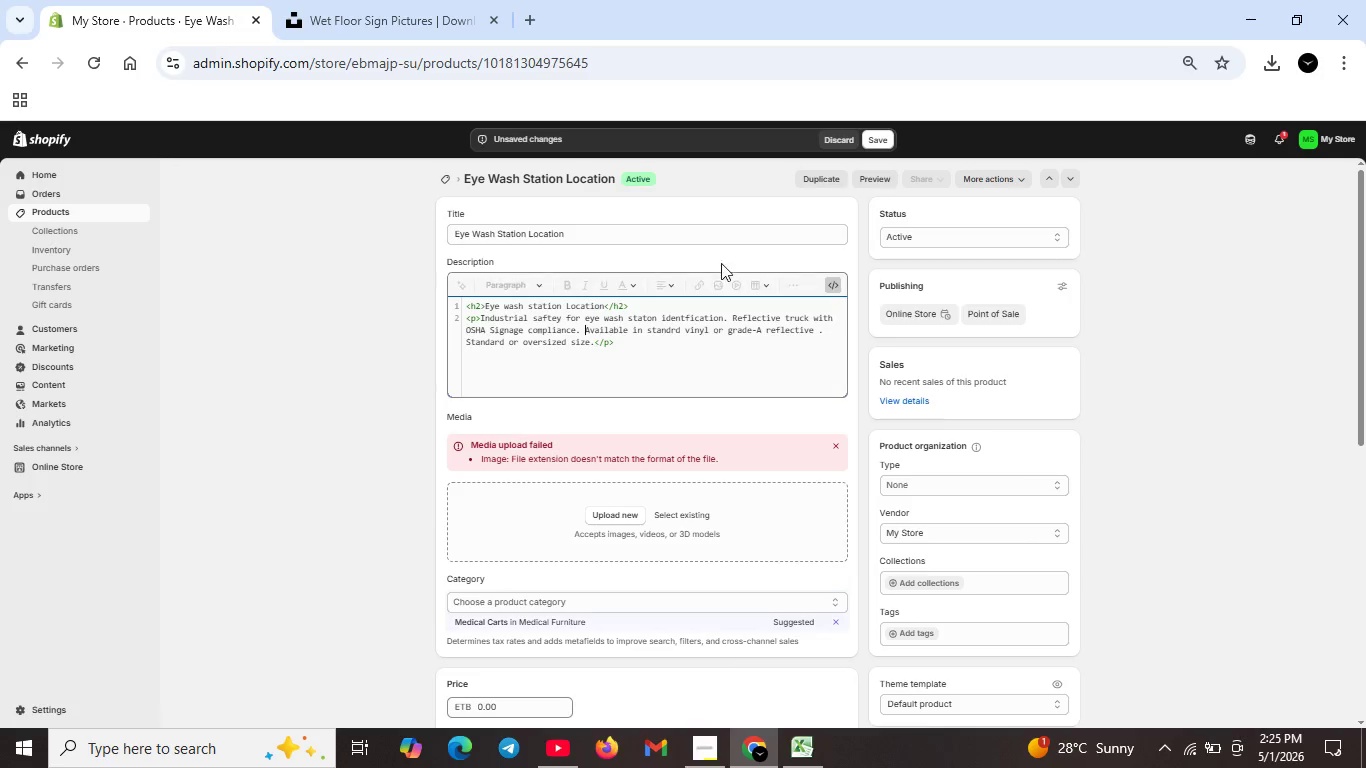 
scroll: coordinate [626, 401], scroll_direction: down, amount: 1.0
 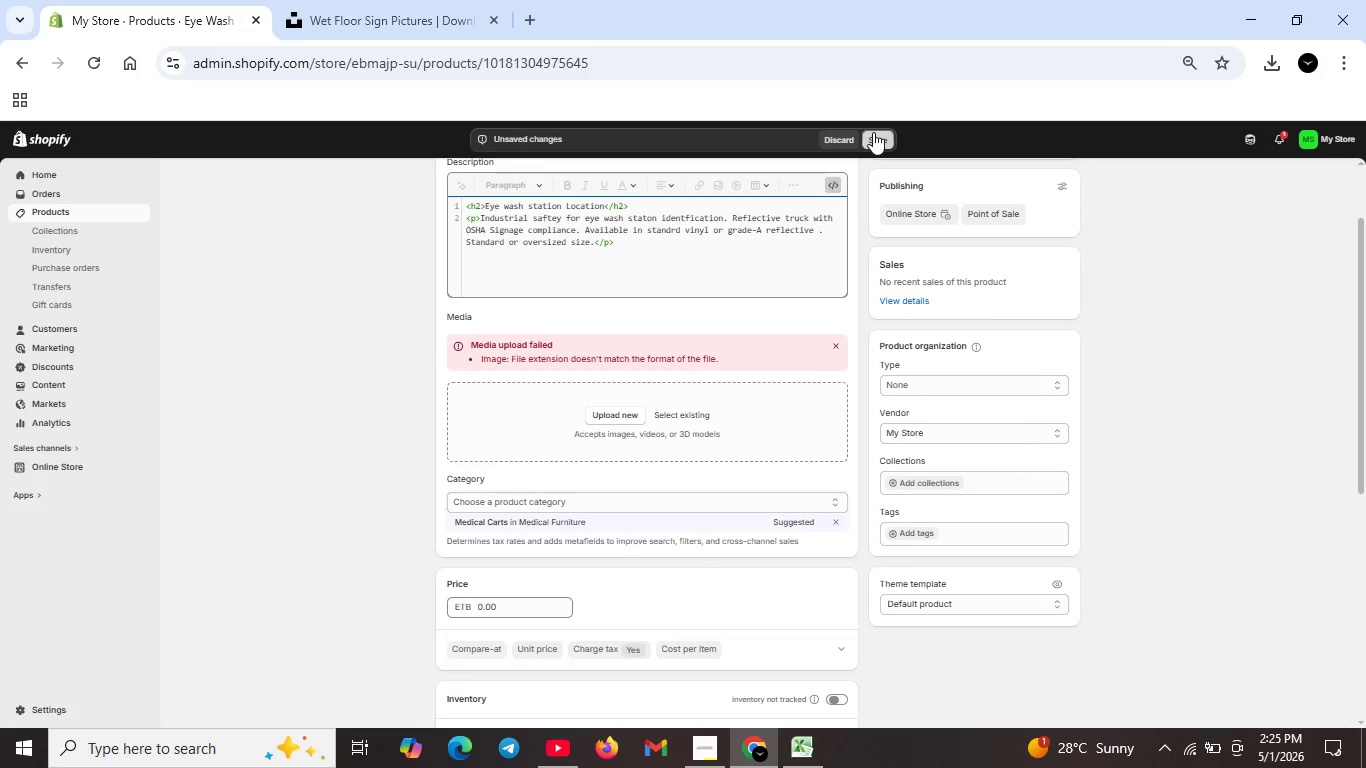 
left_click([873, 132])
 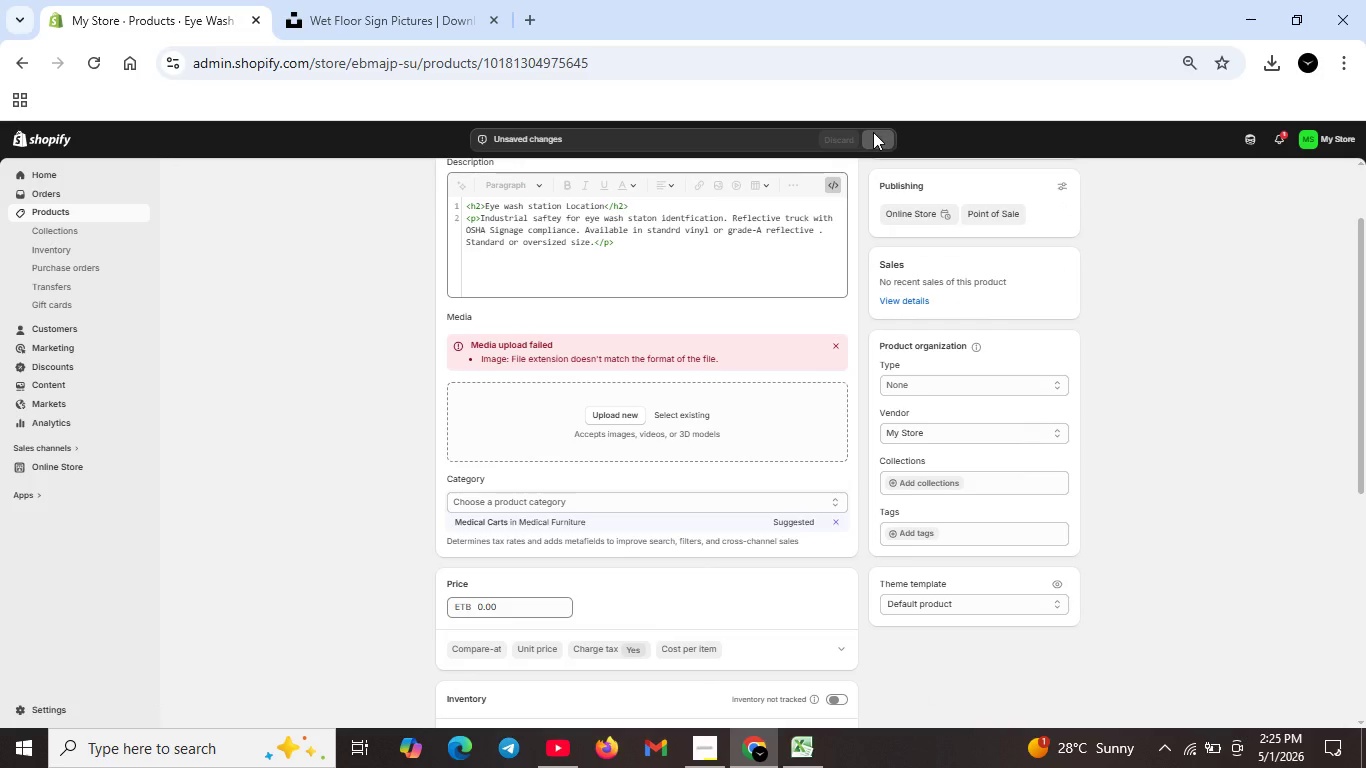 
wait(8.52)
 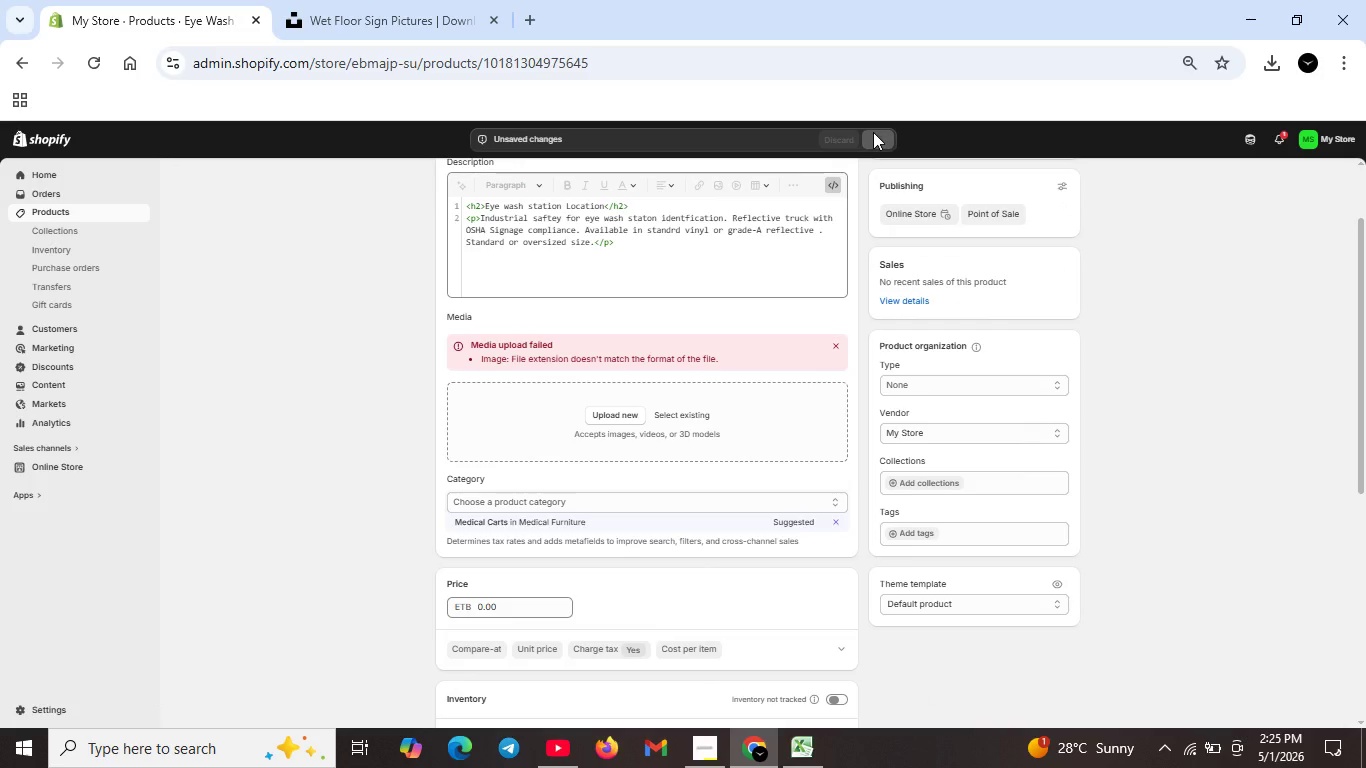 
left_click([407, 27])
 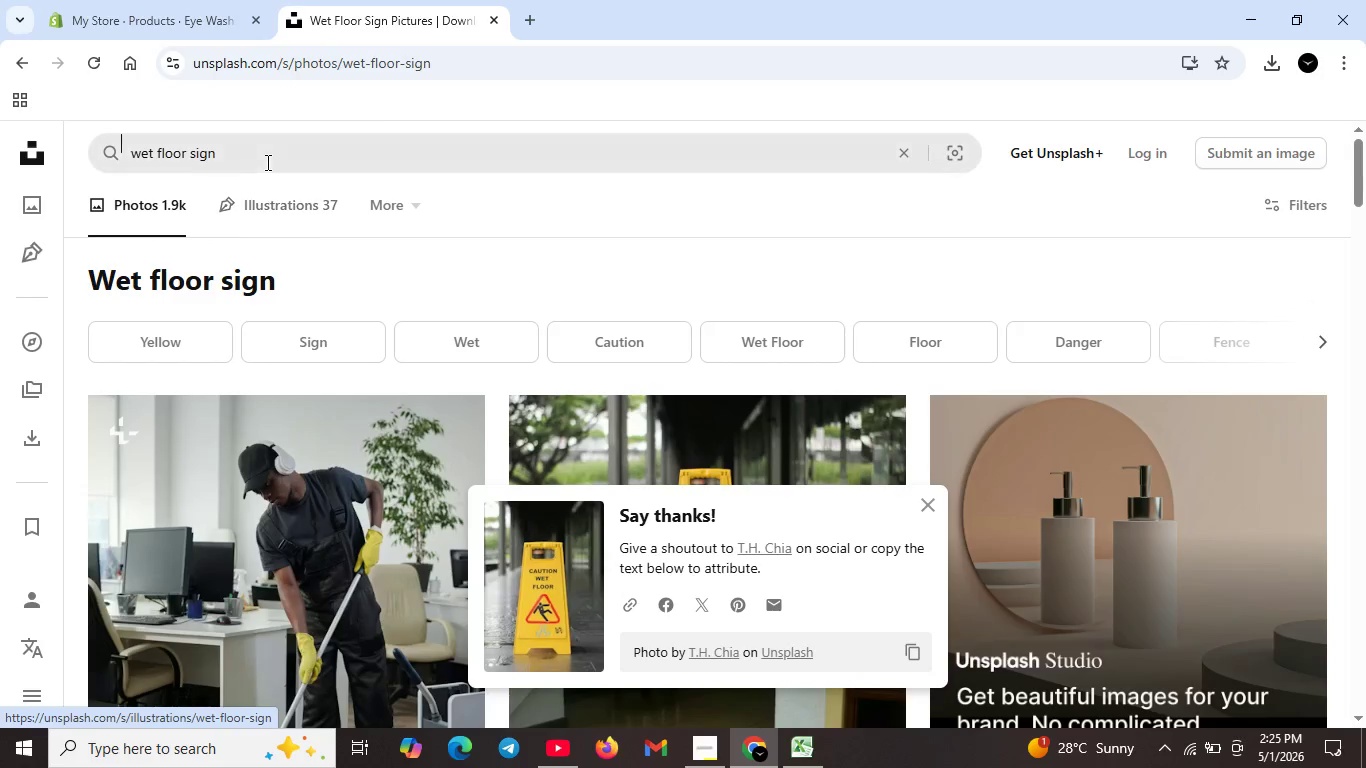 
left_click_drag(start_coordinate=[266, 162], to_coordinate=[69, 142])
 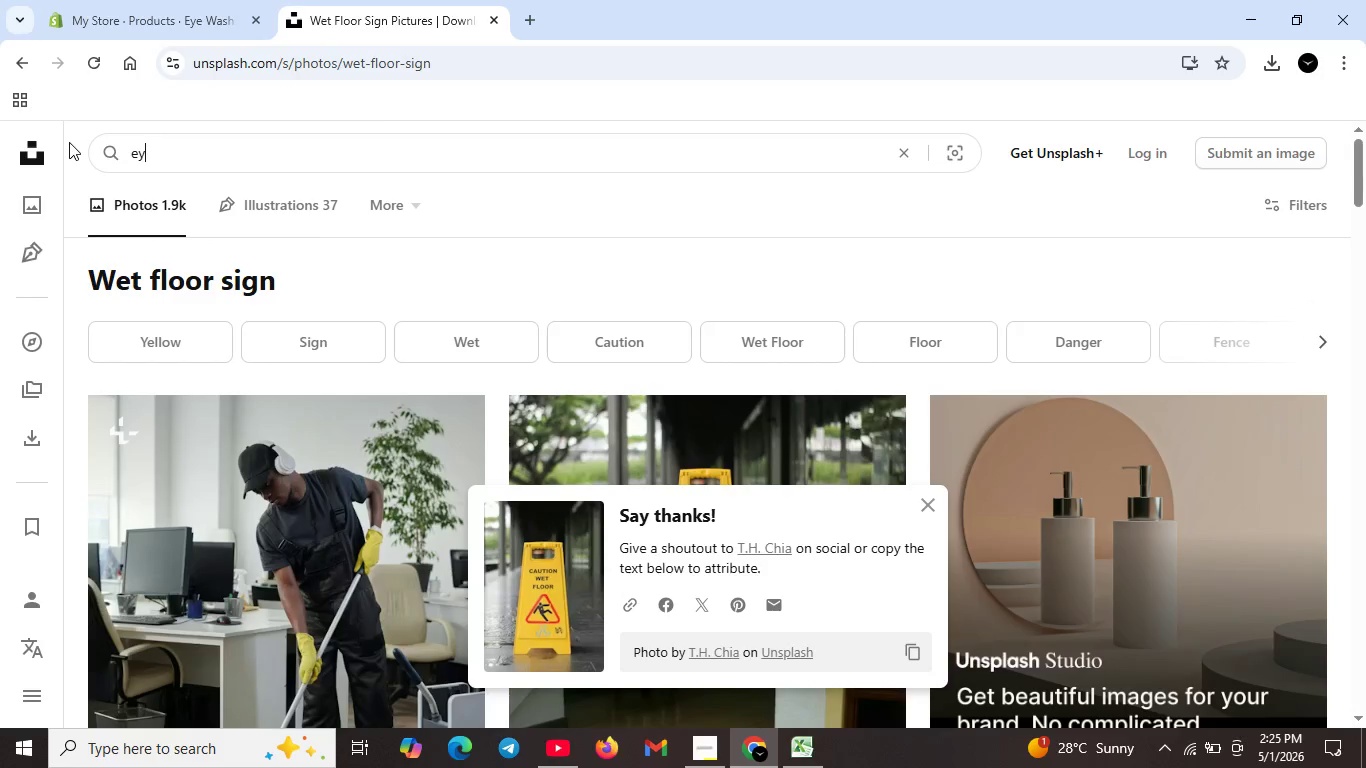 
scroll: coordinate [297, 197], scroll_direction: up, amount: 10.0
 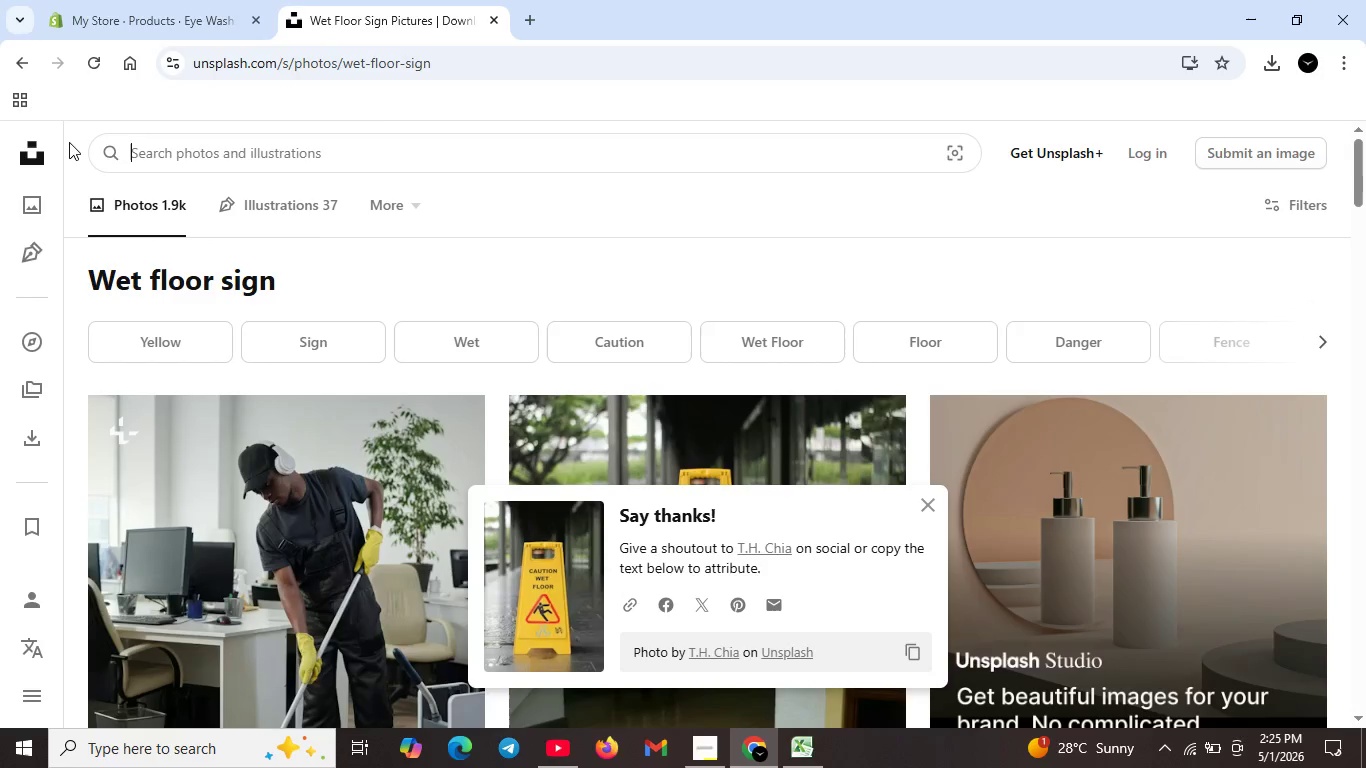 
key(Backspace)
type(eye ash )
 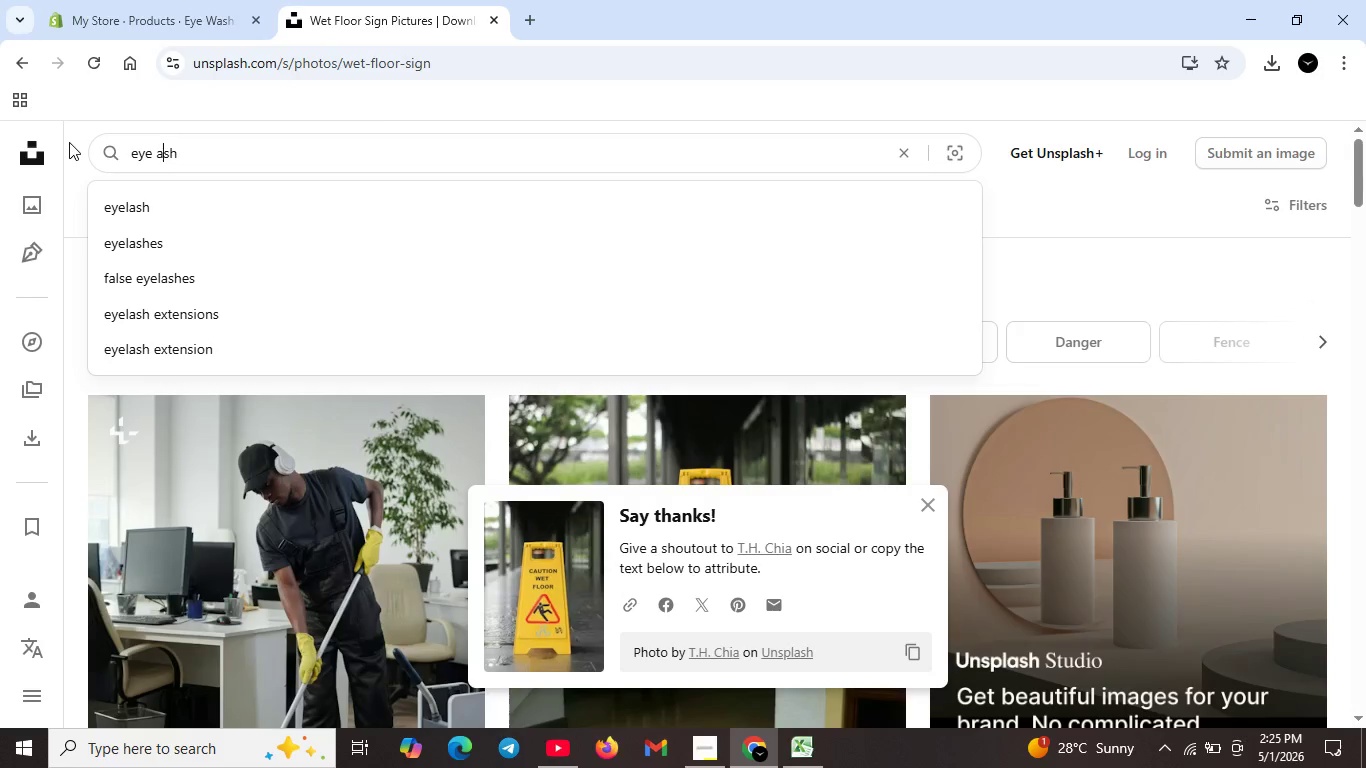 
key(ArrowLeft)
 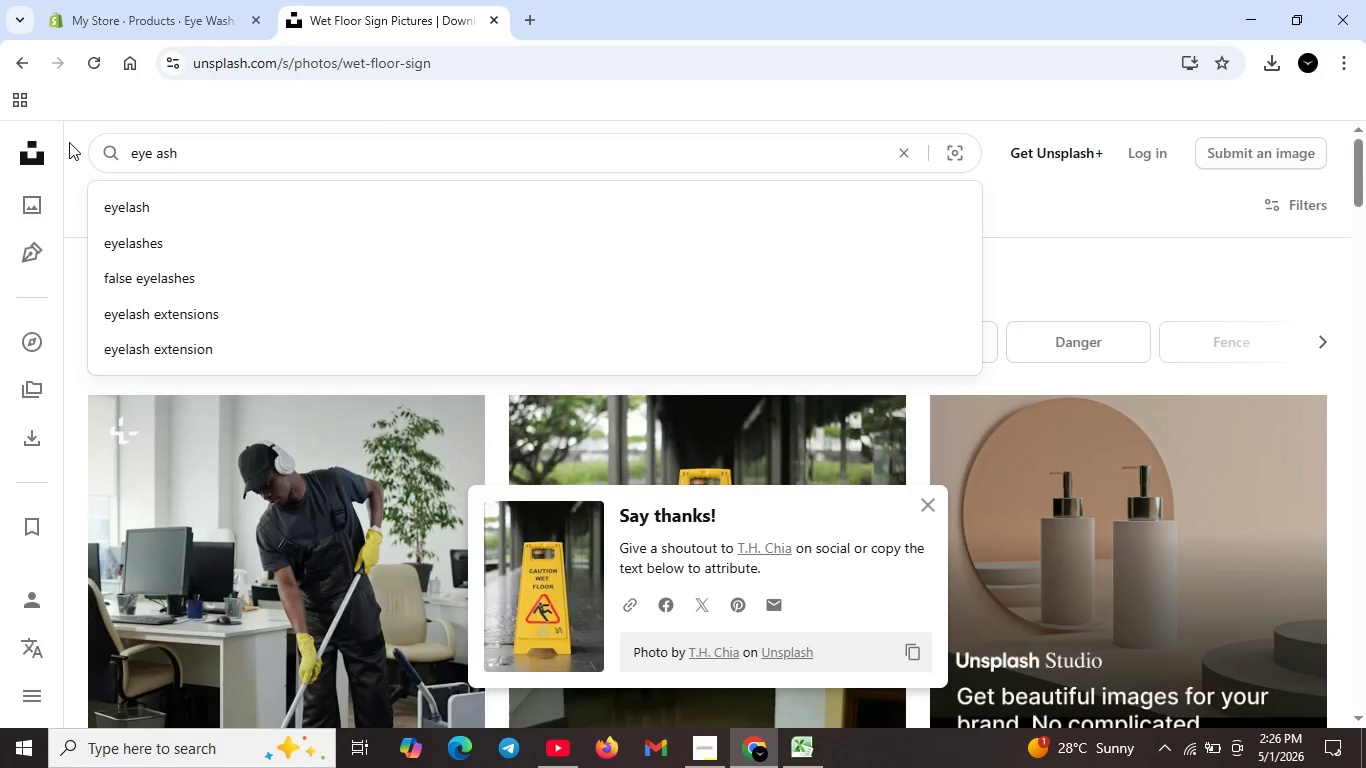 
key(ArrowLeft)
 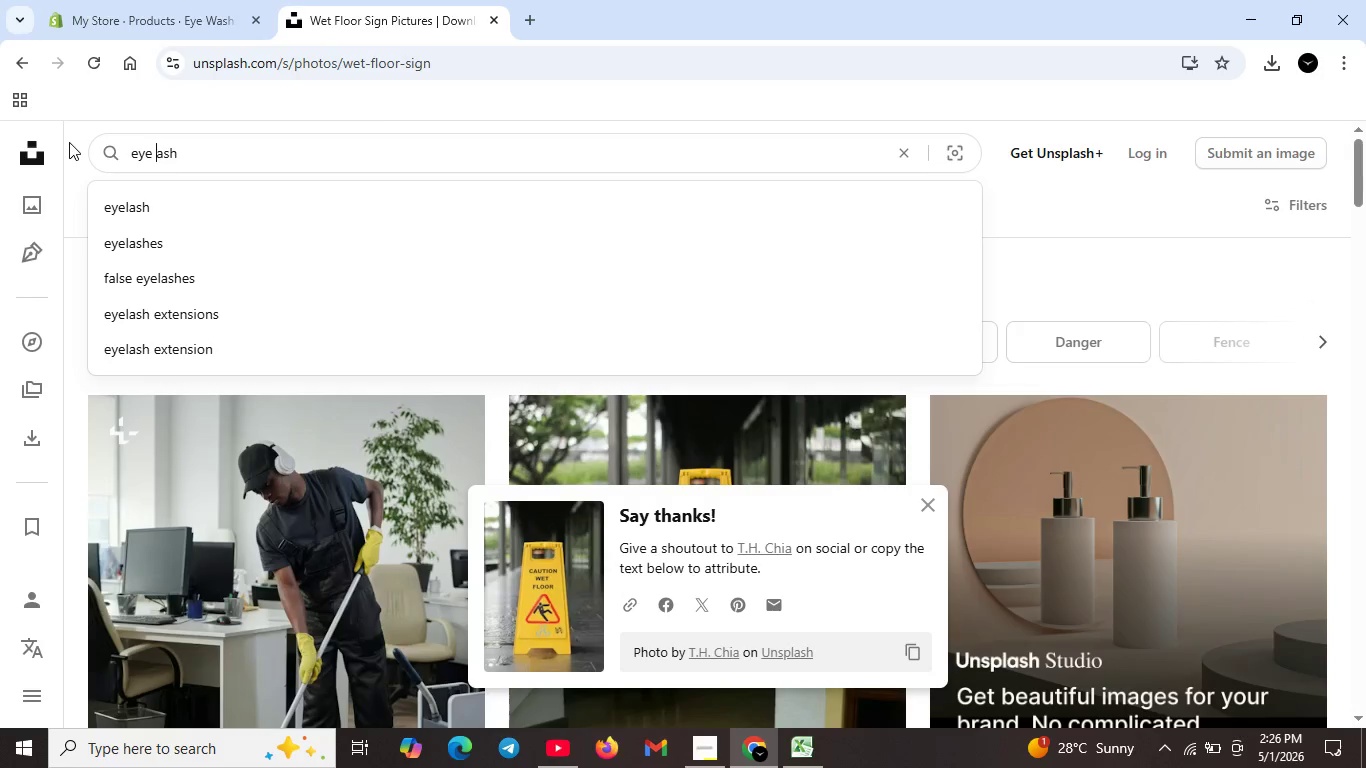 
key(ArrowLeft)
 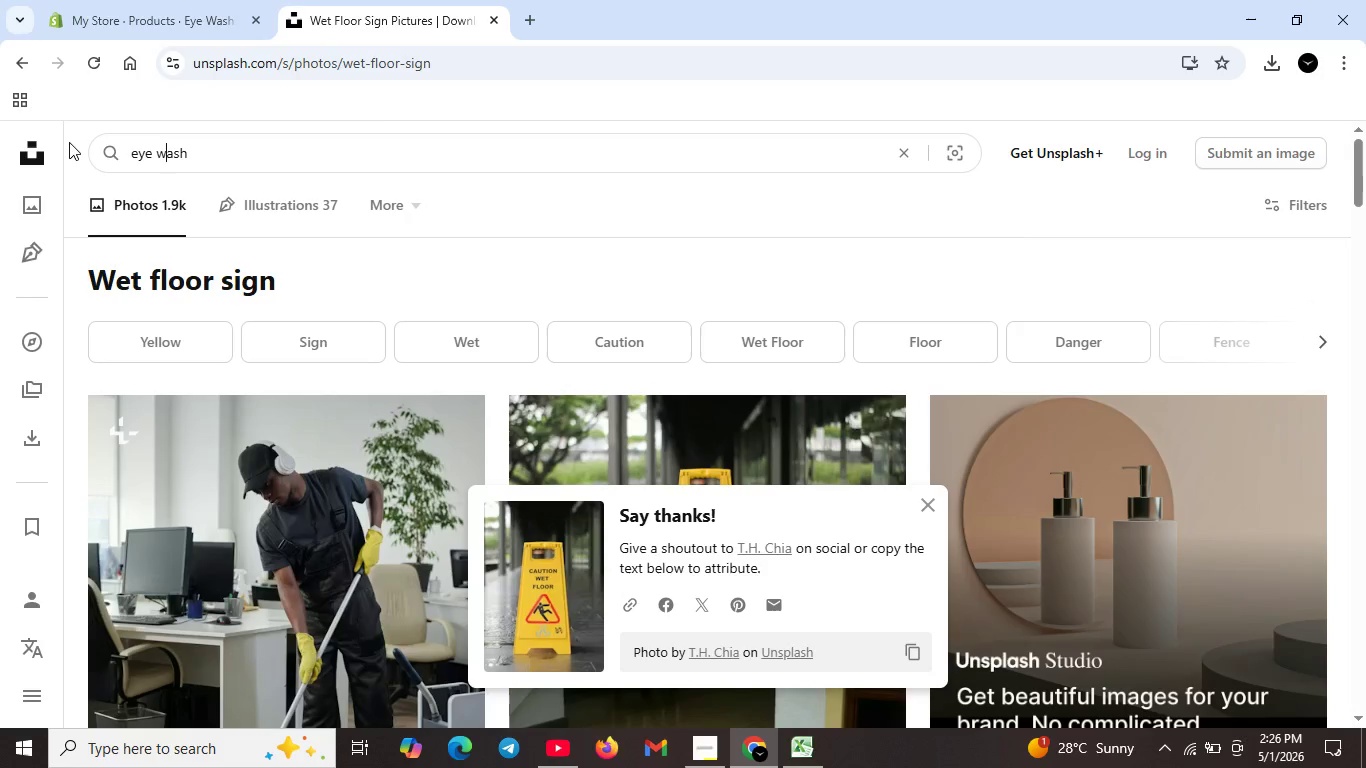 
key(ArrowLeft)
 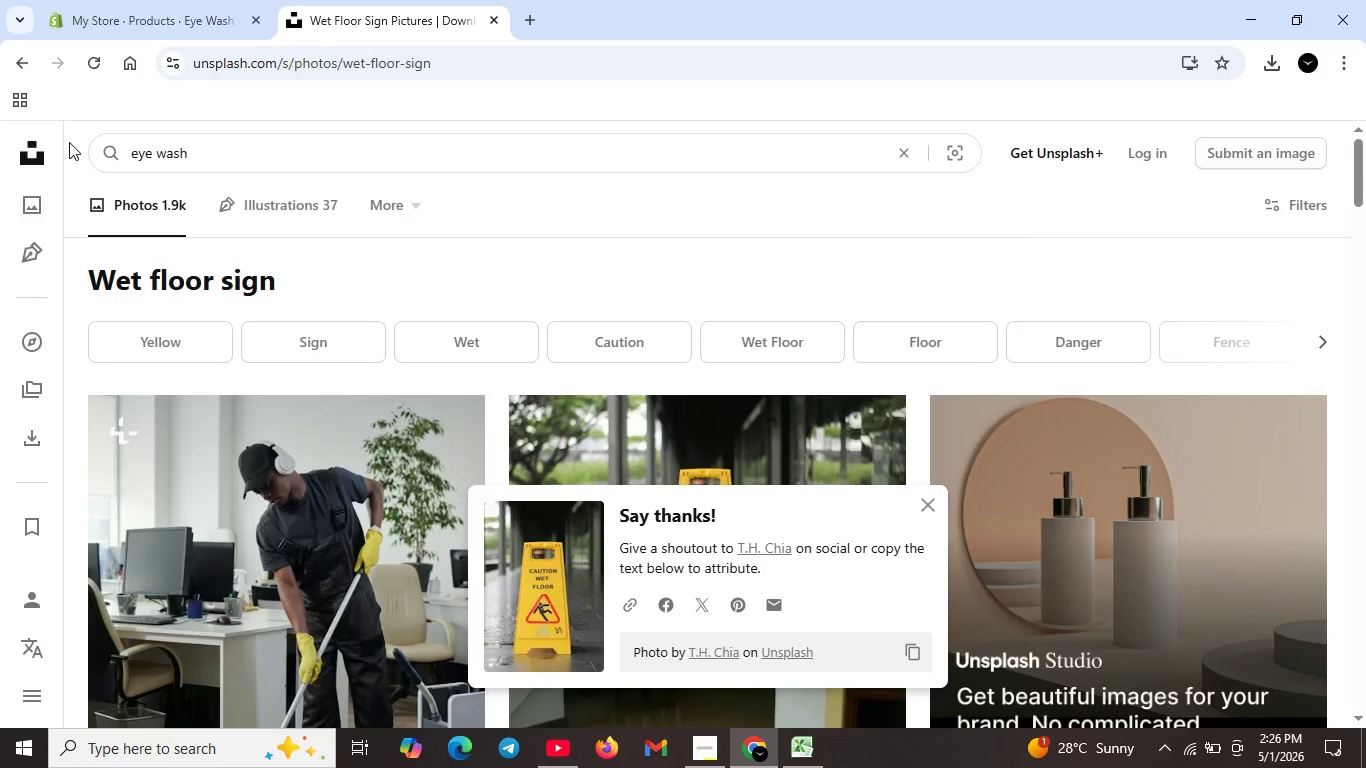 
key(W)
 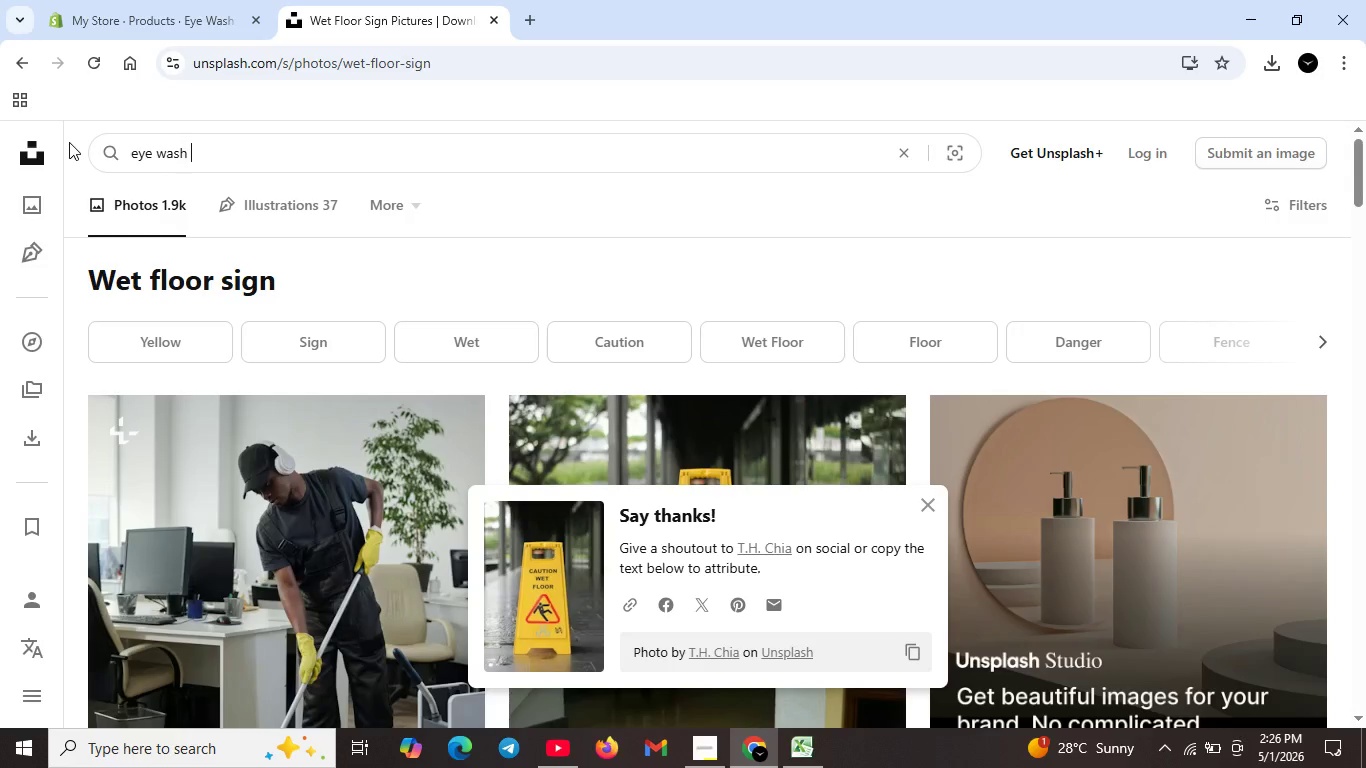 
key(ArrowRight)
 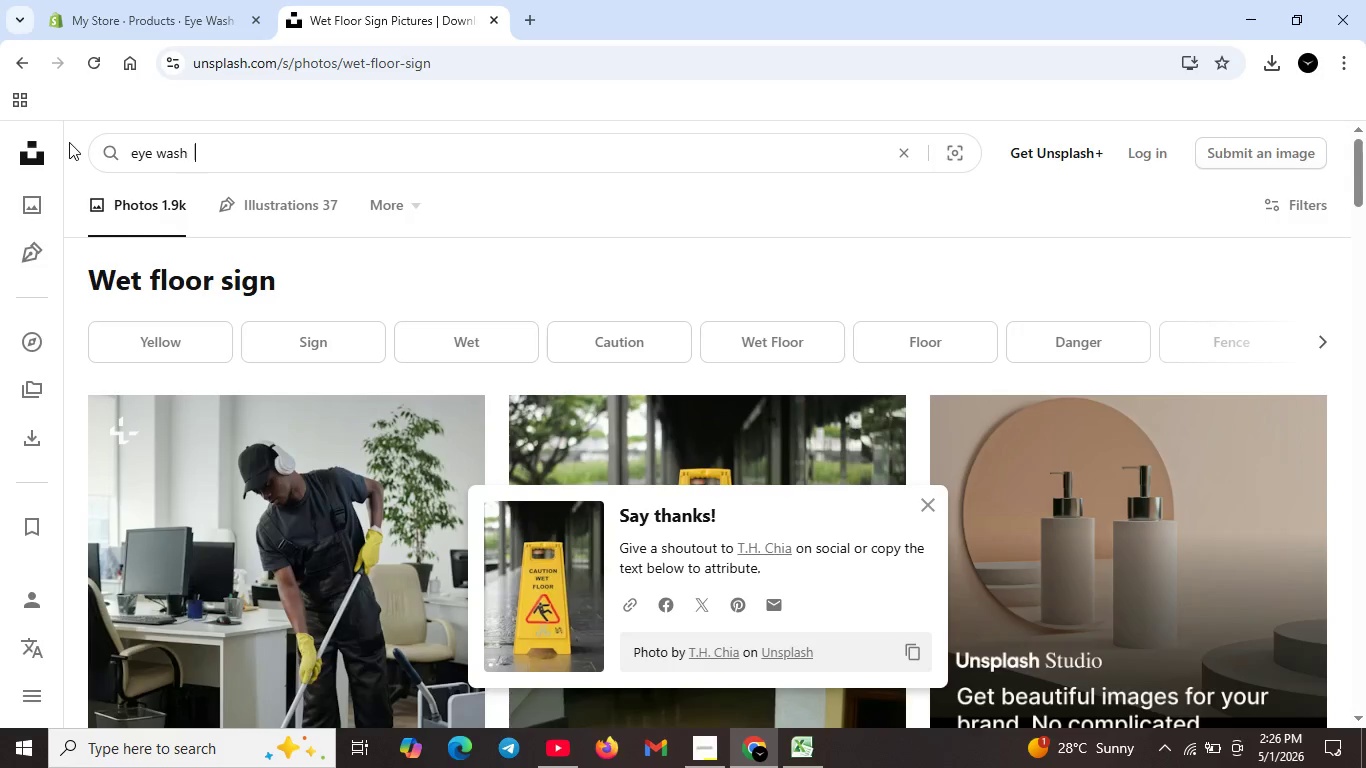 
key(ArrowRight)
 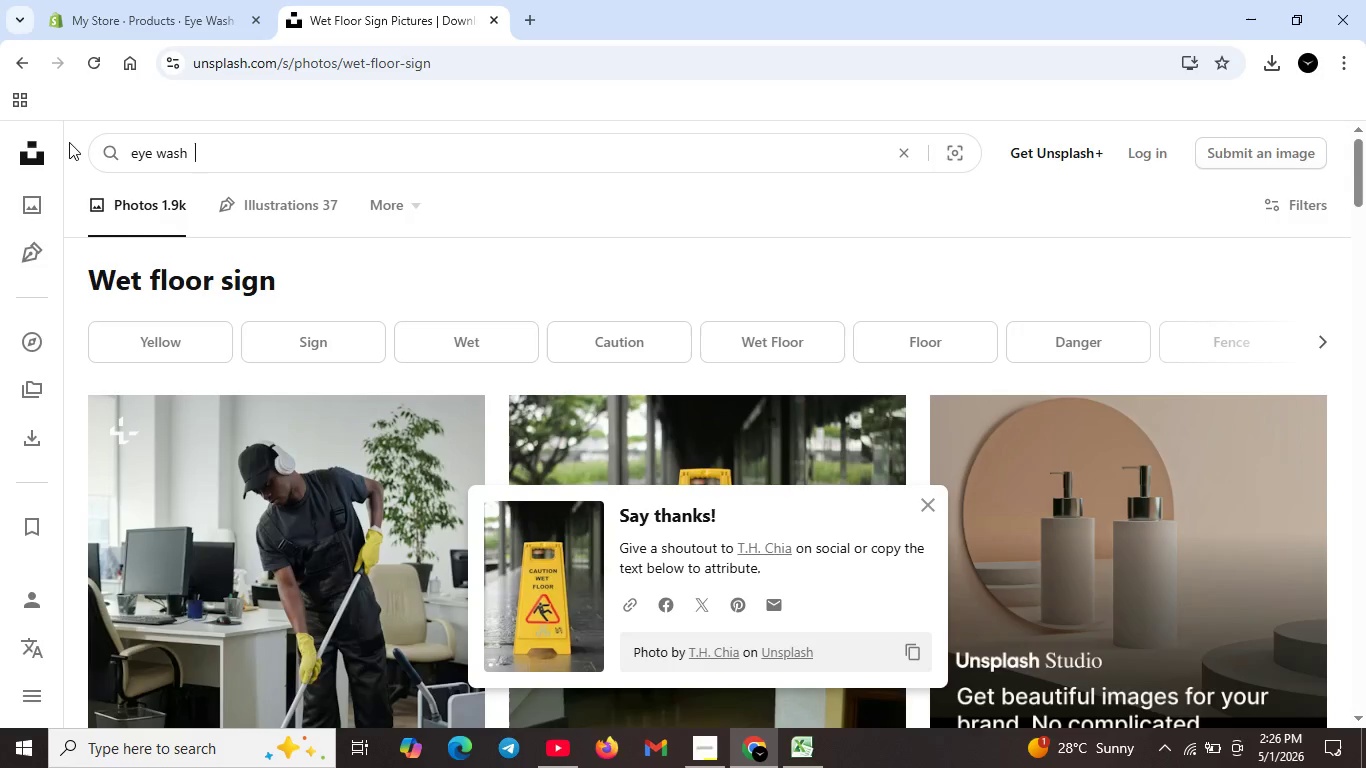 
key(ArrowRight)
 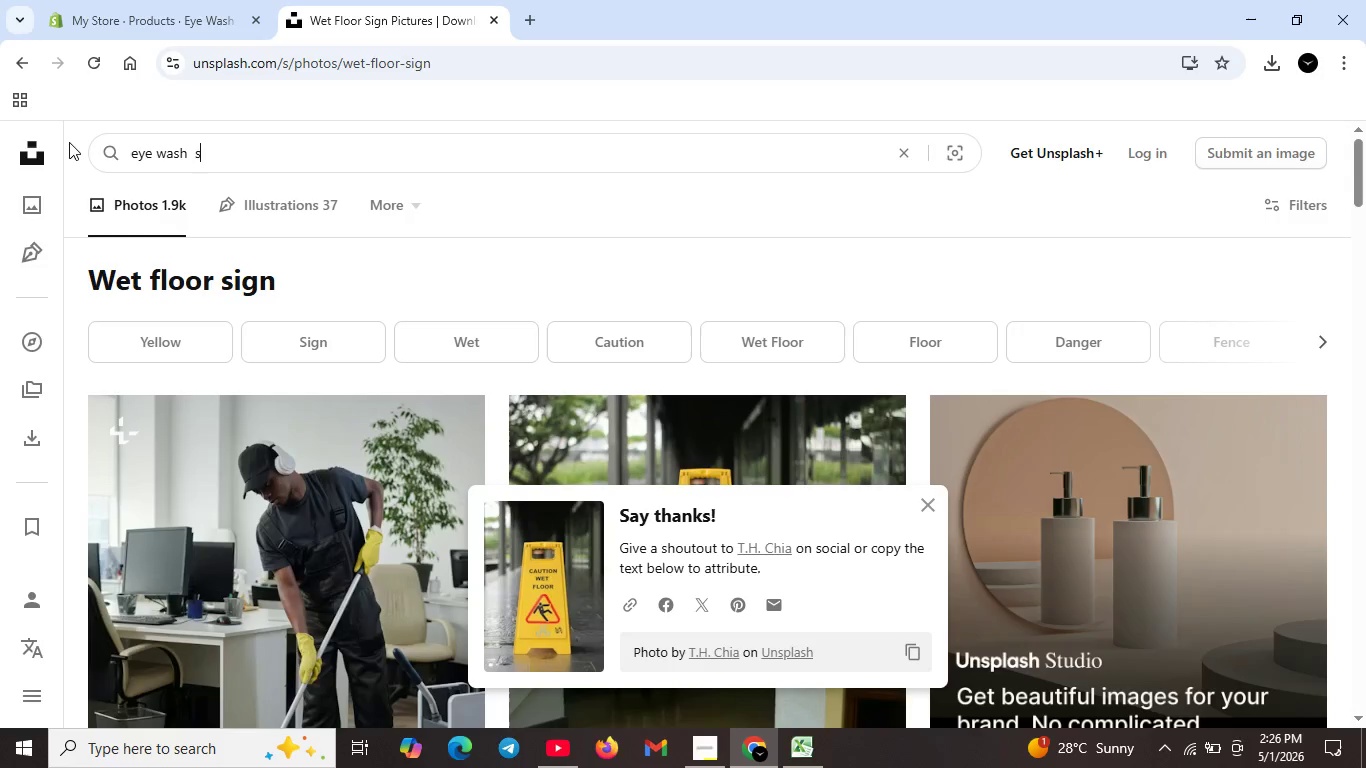 
key(ArrowRight)
 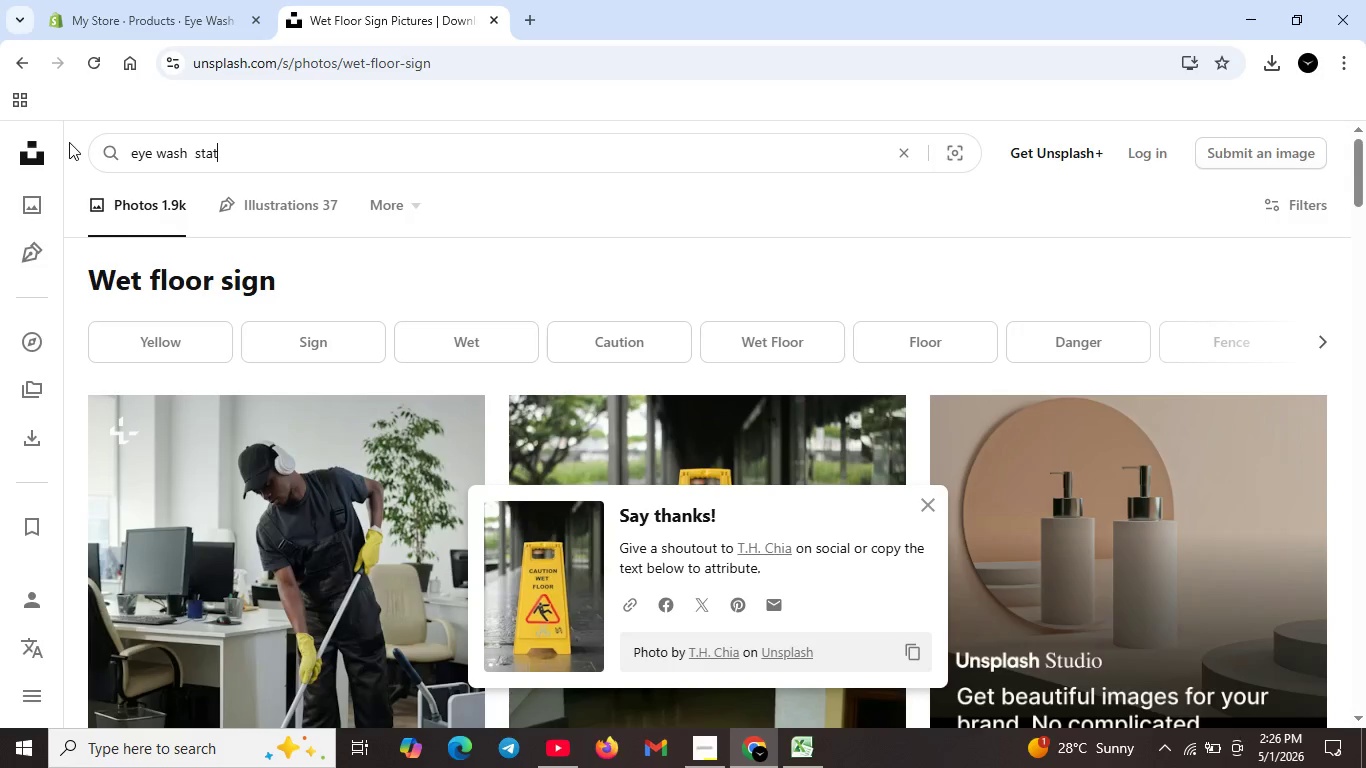 
type( station)
 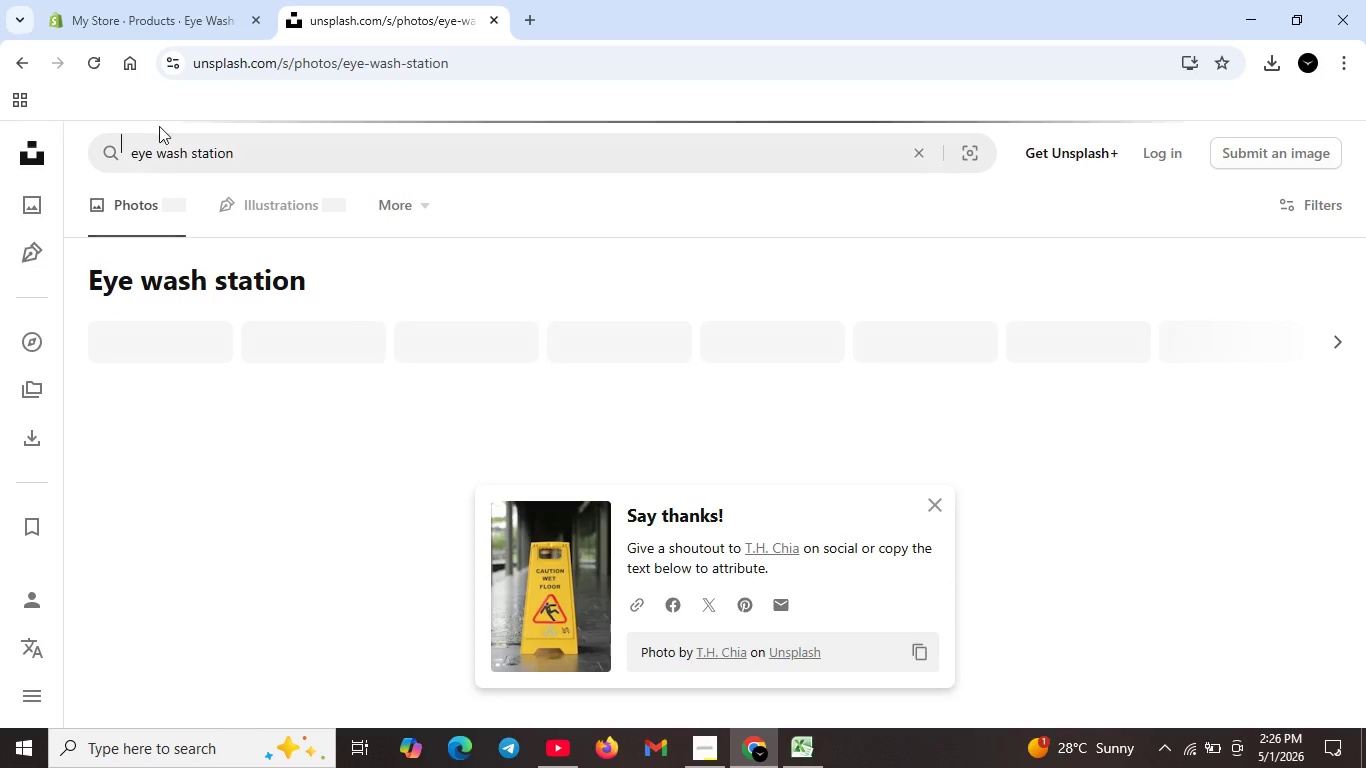 
key(Enter)
 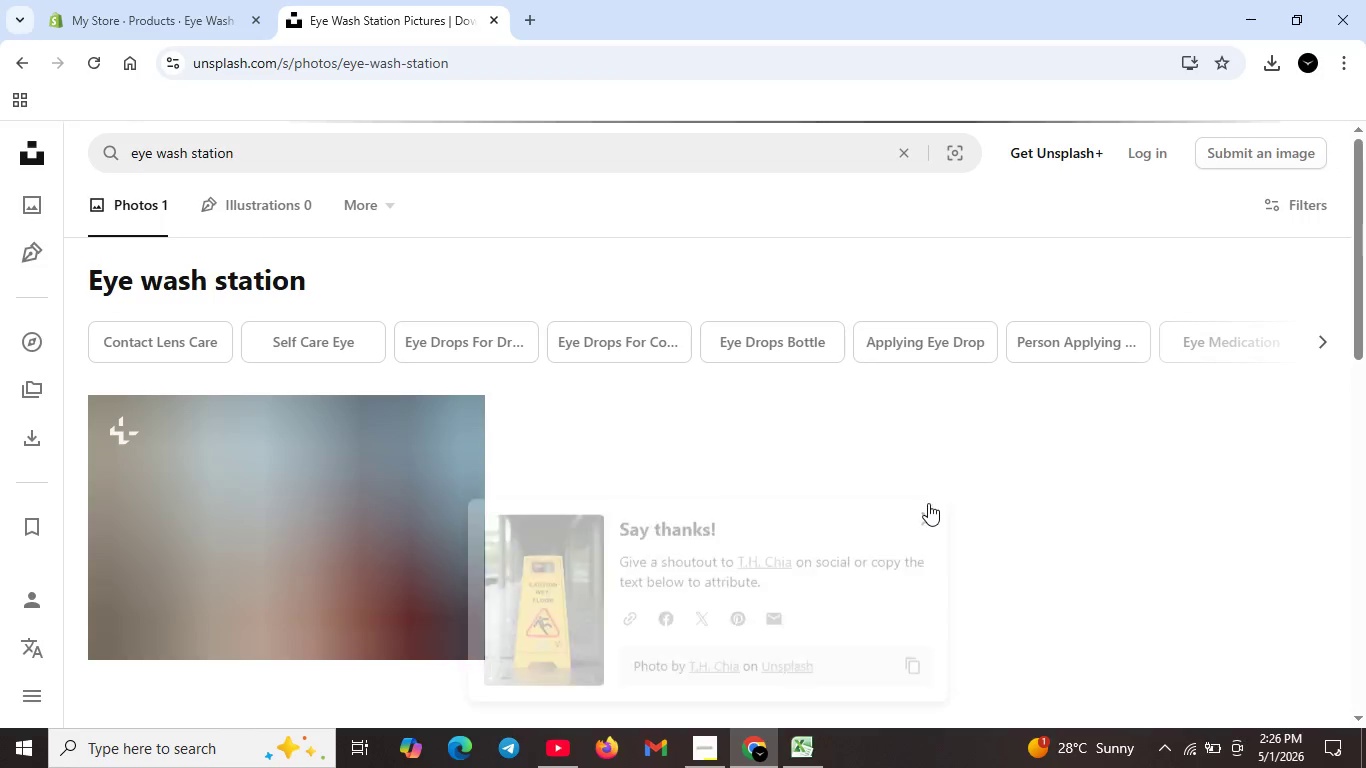 
left_click([928, 503])
 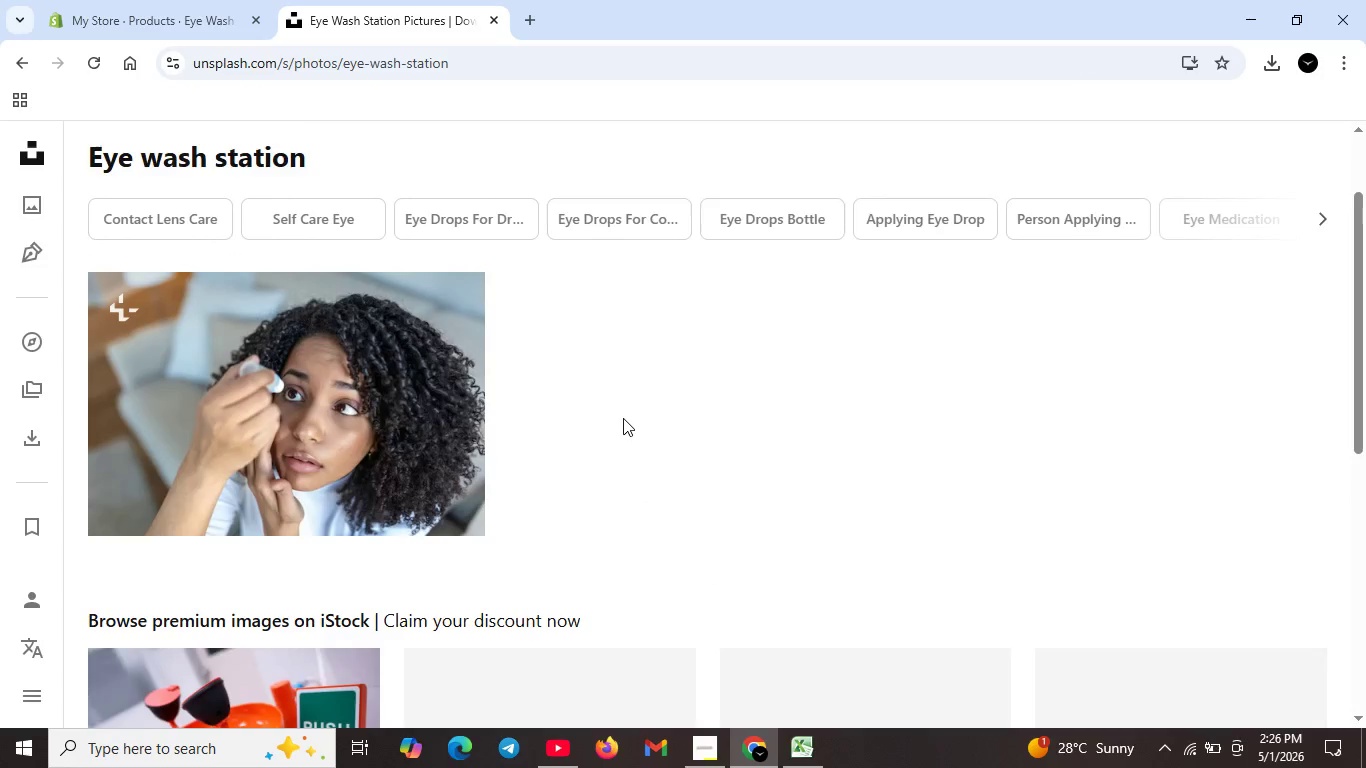 
scroll: coordinate [623, 418], scroll_direction: down, amount: 2.0
 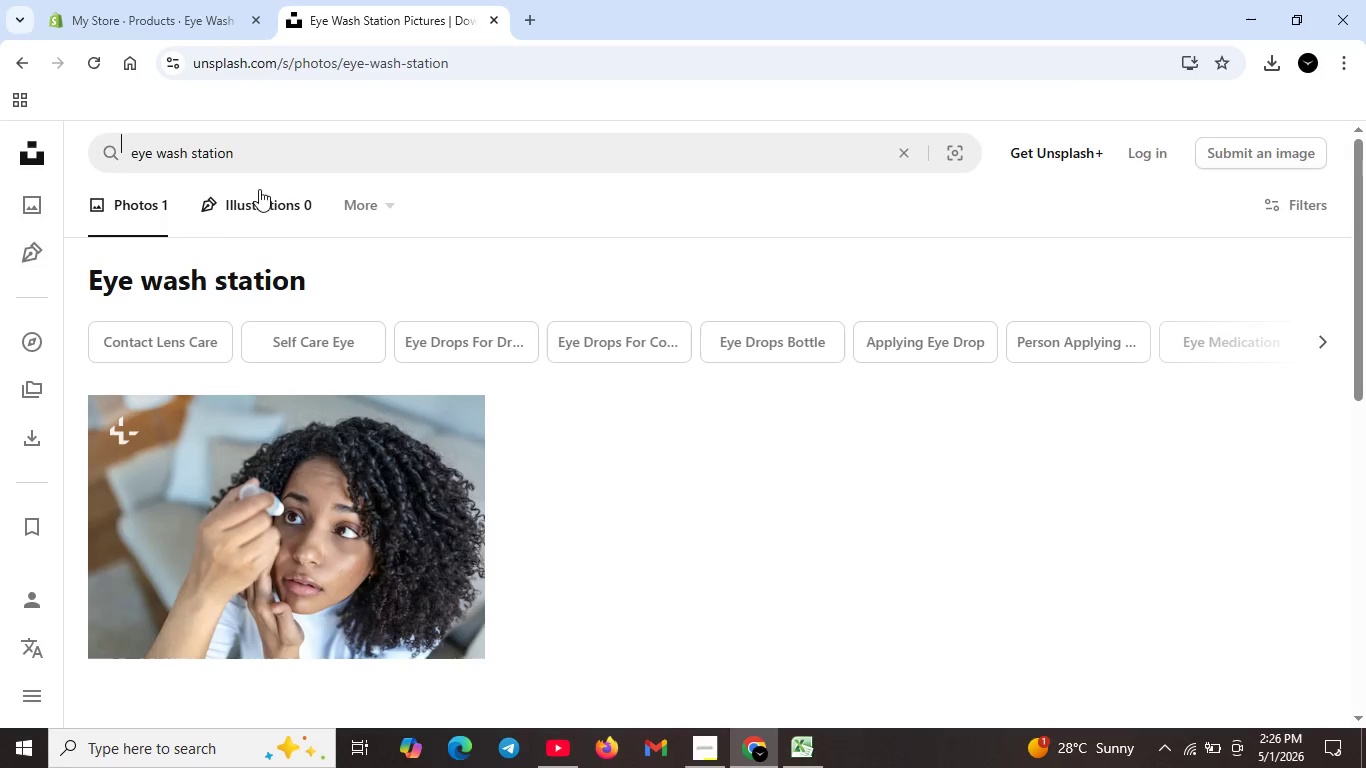 
scroll: coordinate [510, 363], scroll_direction: up, amount: 5.0
 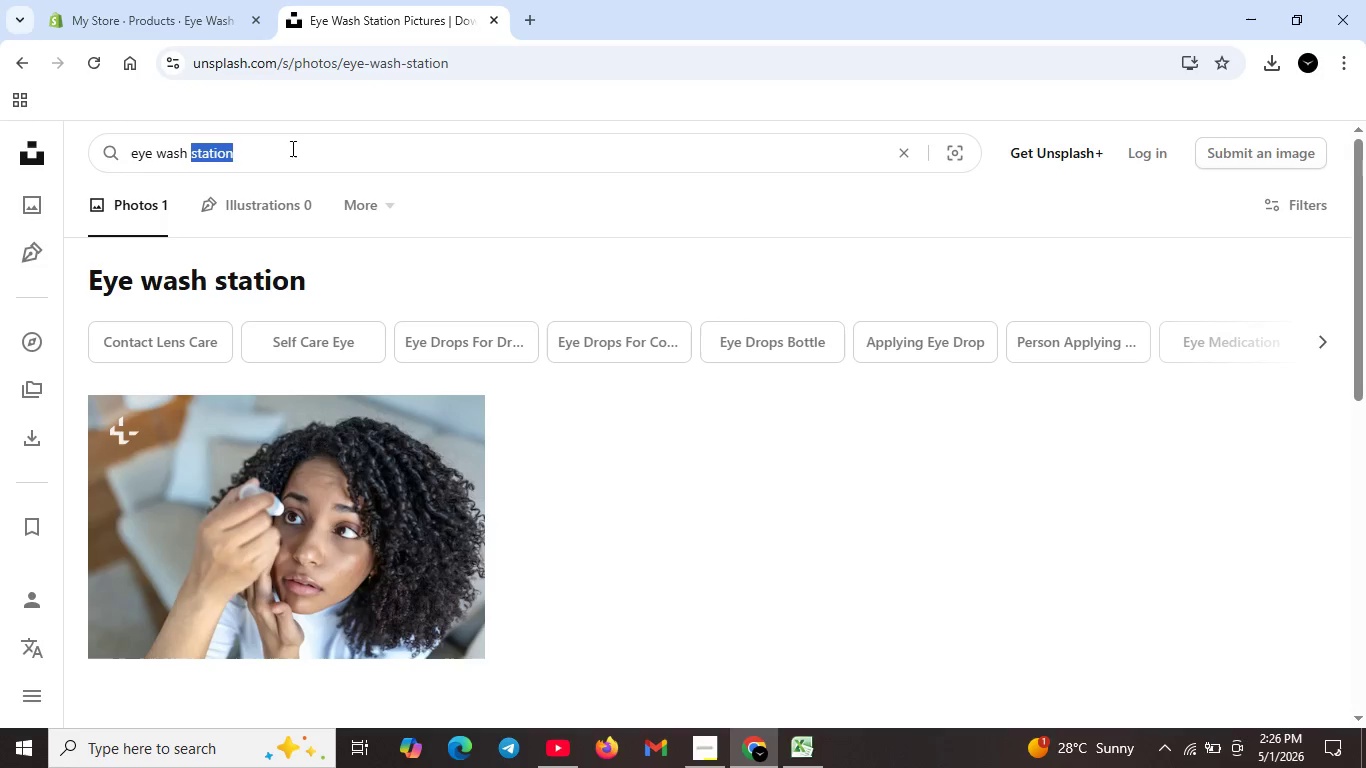 
left_click_drag(start_coordinate=[193, 147], to_coordinate=[276, 152])
 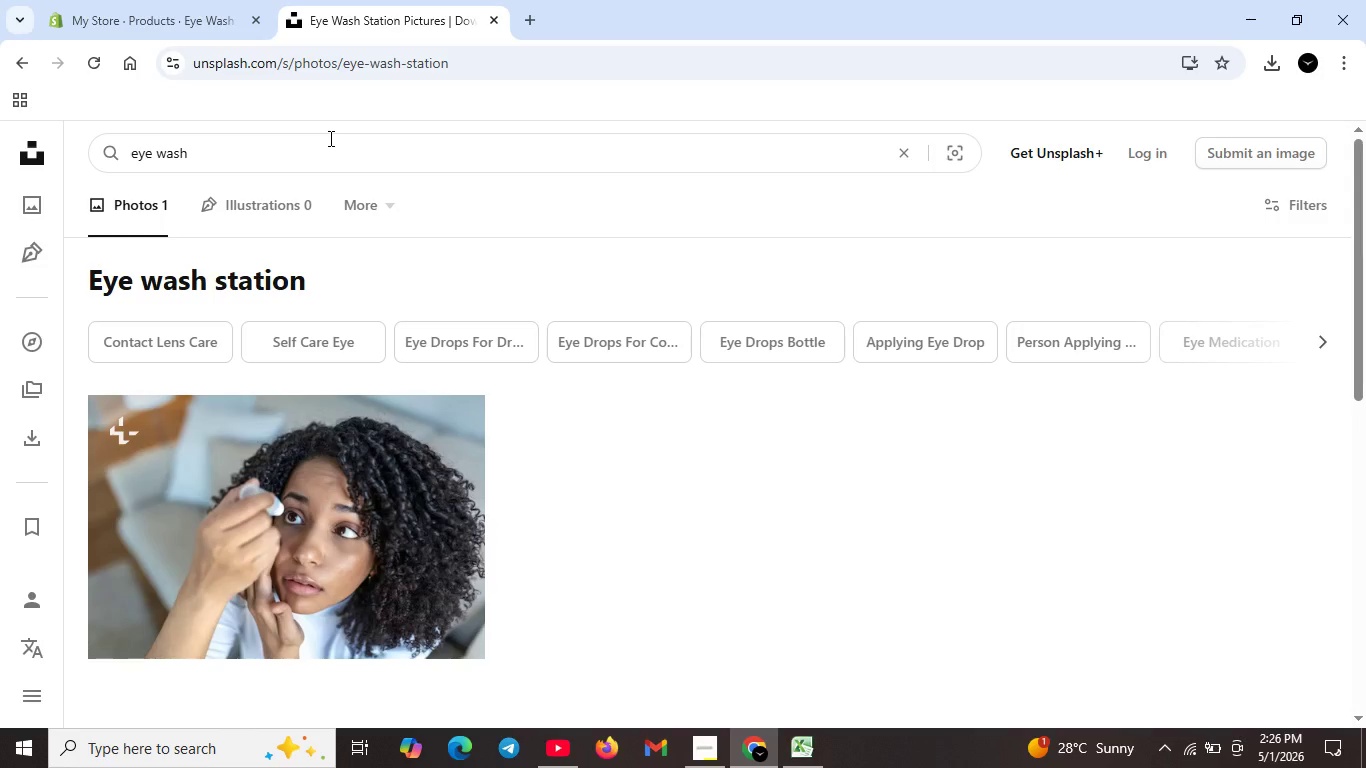 
key(Backspace)
 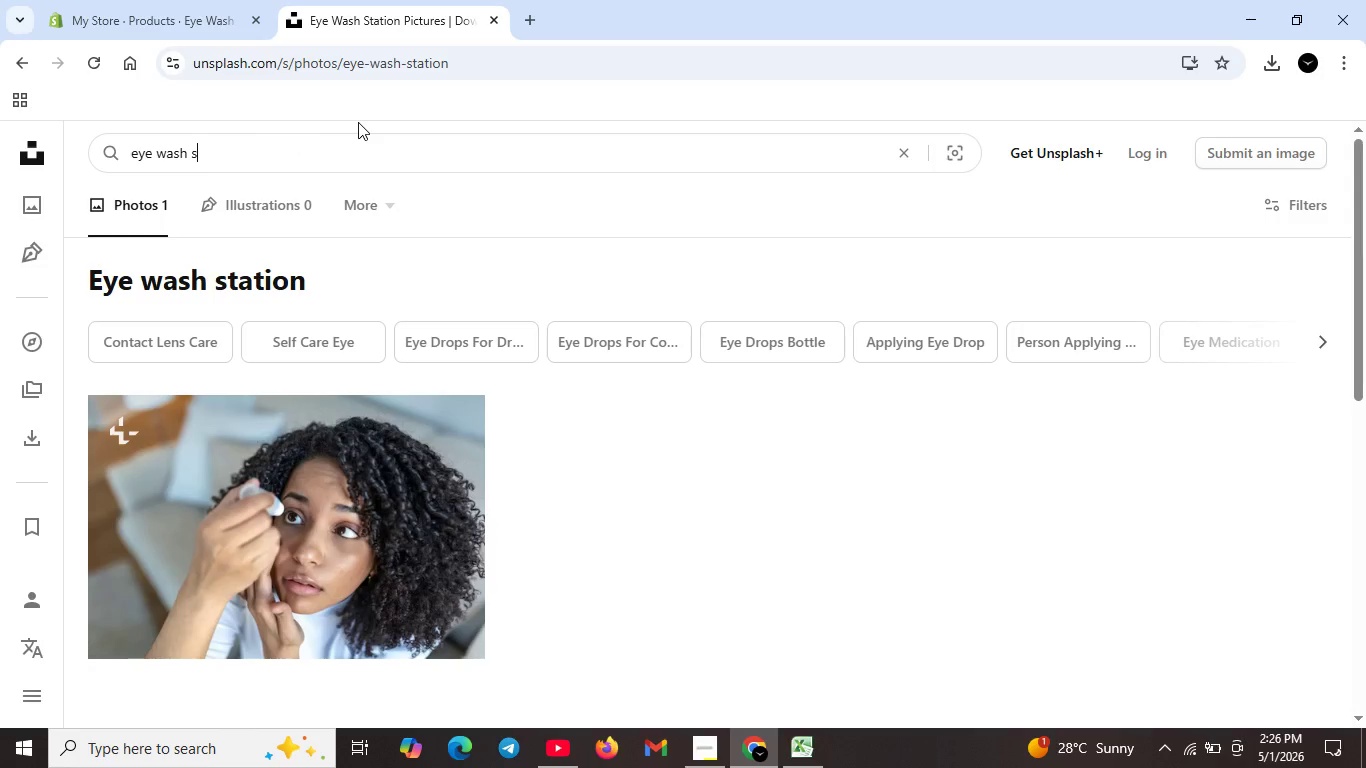 
type(sign)
 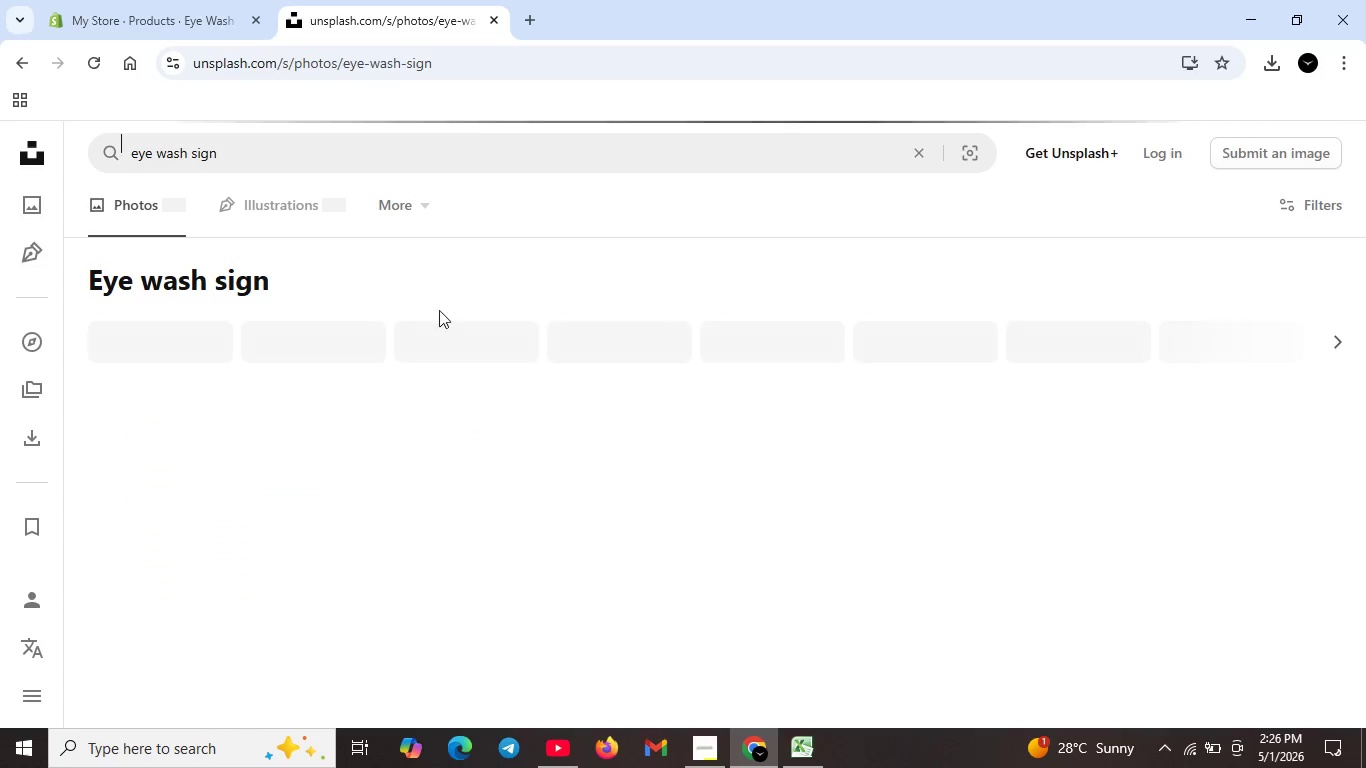 
key(Enter)
 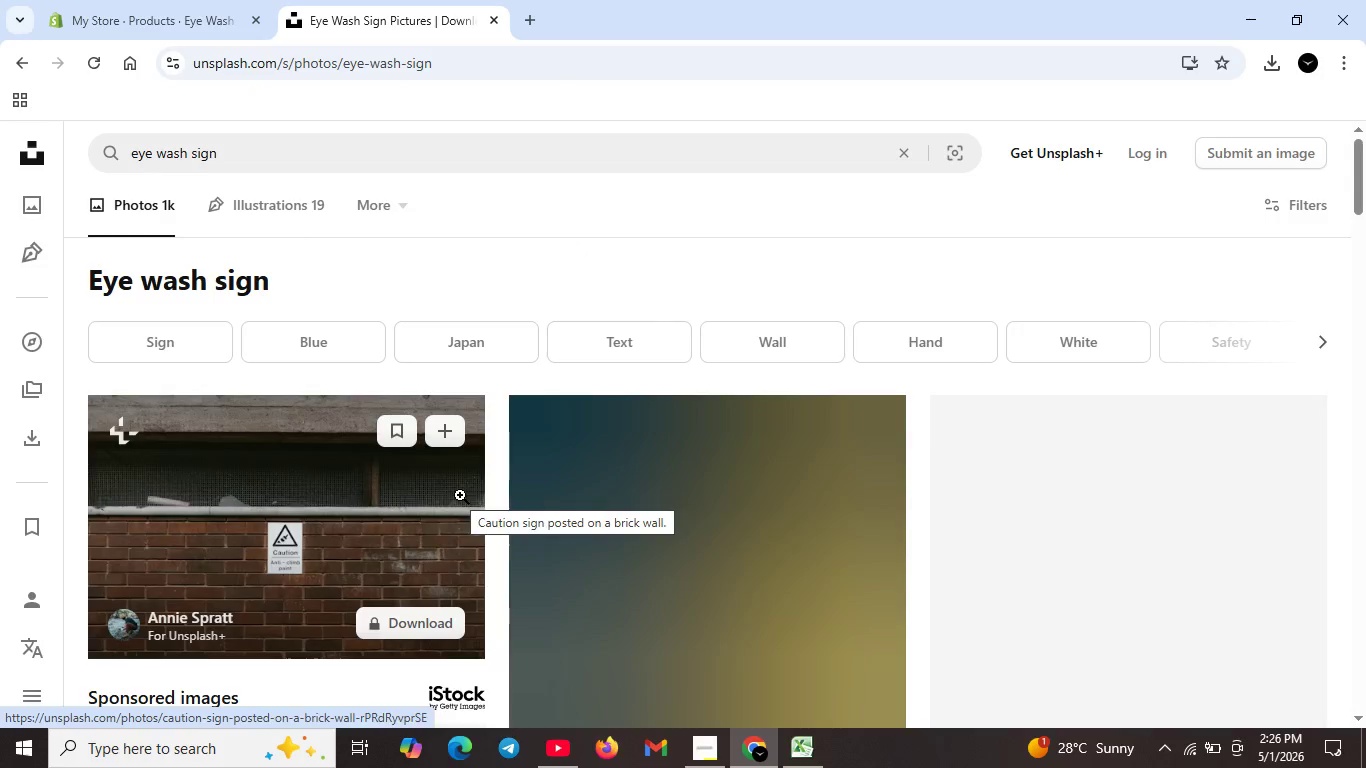 
scroll: coordinate [1115, 432], scroll_direction: down, amount: 10.0
 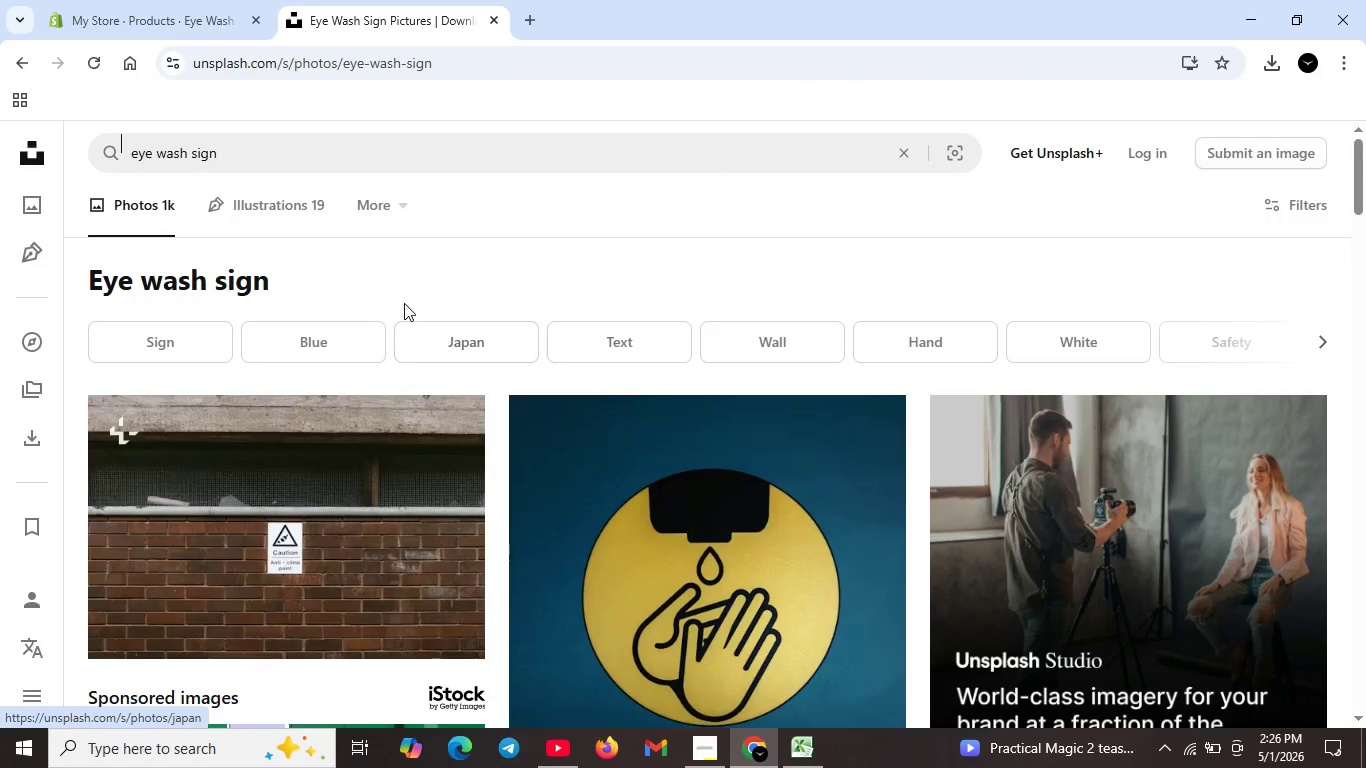 
scroll: coordinate [403, 330], scroll_direction: up, amount: 11.0
 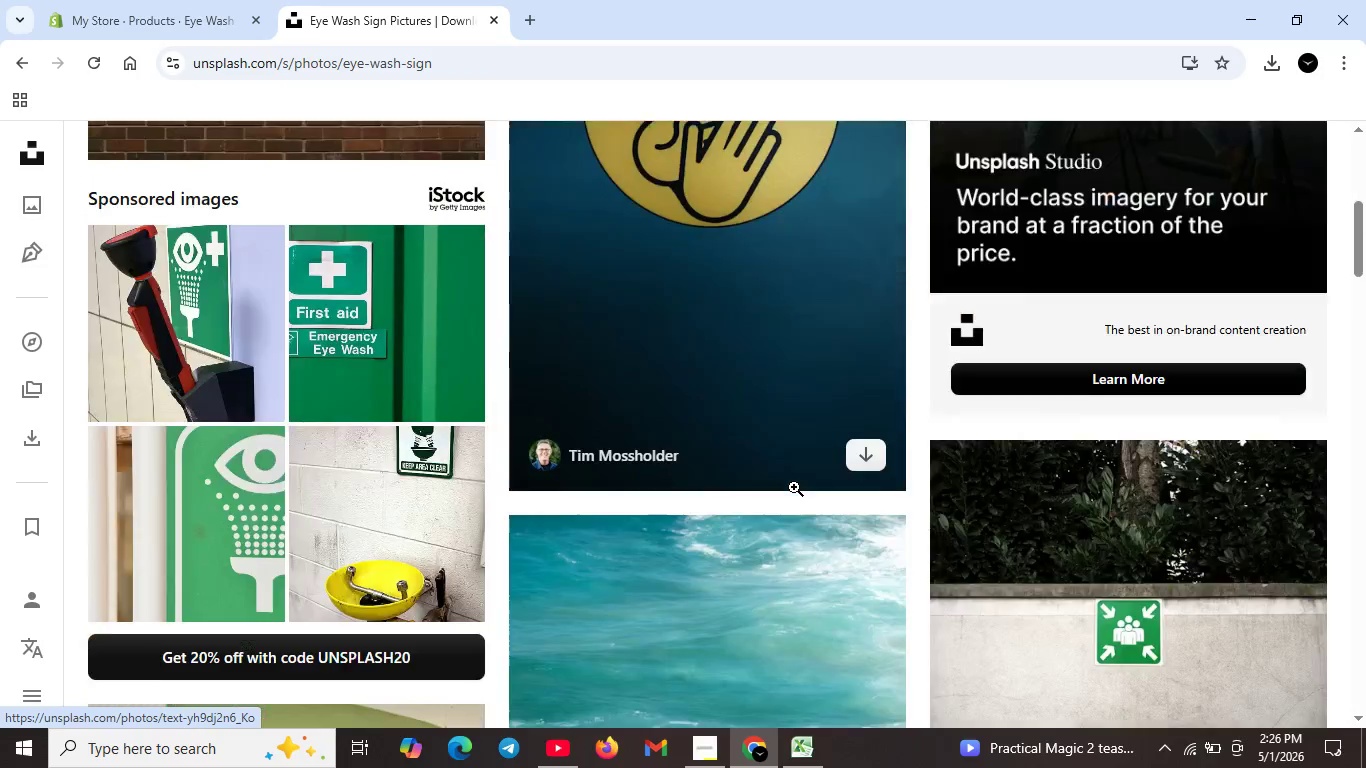 
scroll: coordinate [810, 496], scroll_direction: down, amount: 21.0
 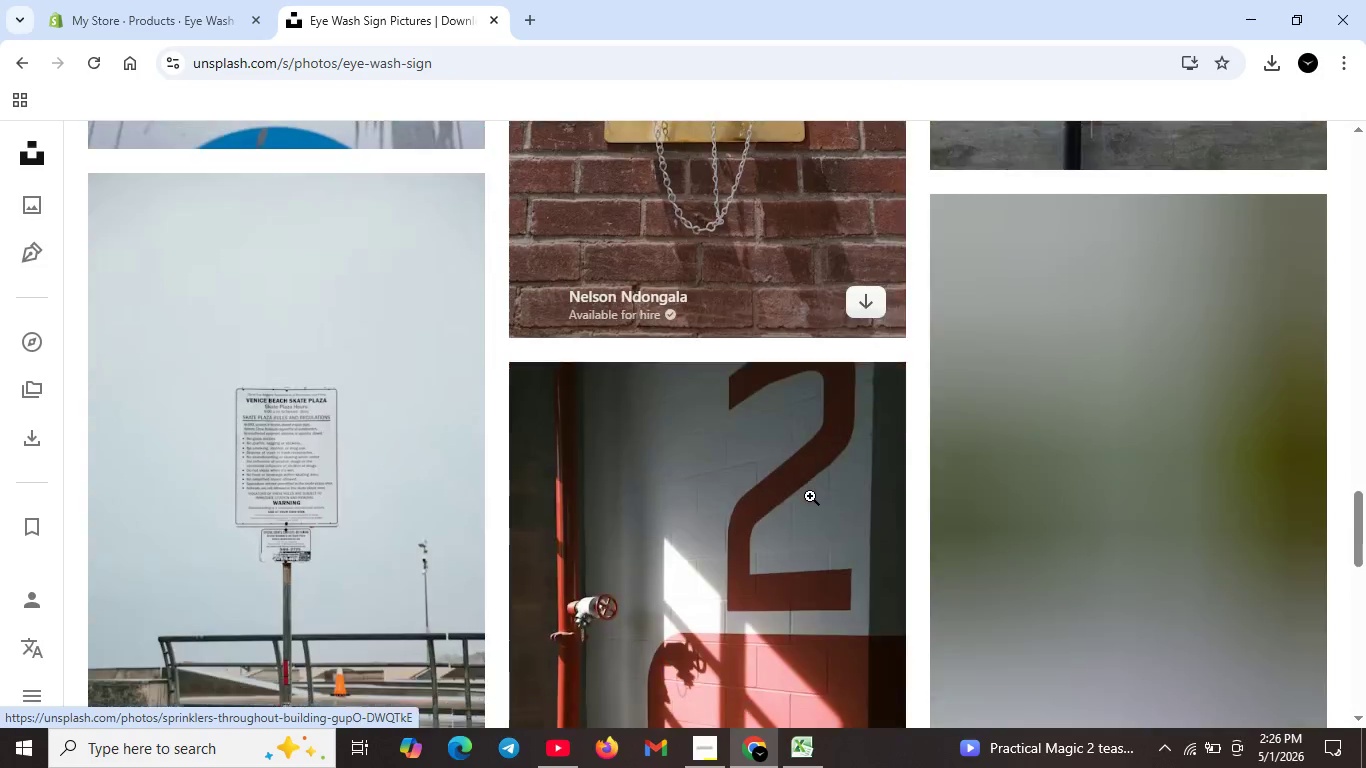 
scroll: coordinate [810, 496], scroll_direction: down, amount: 4.0
 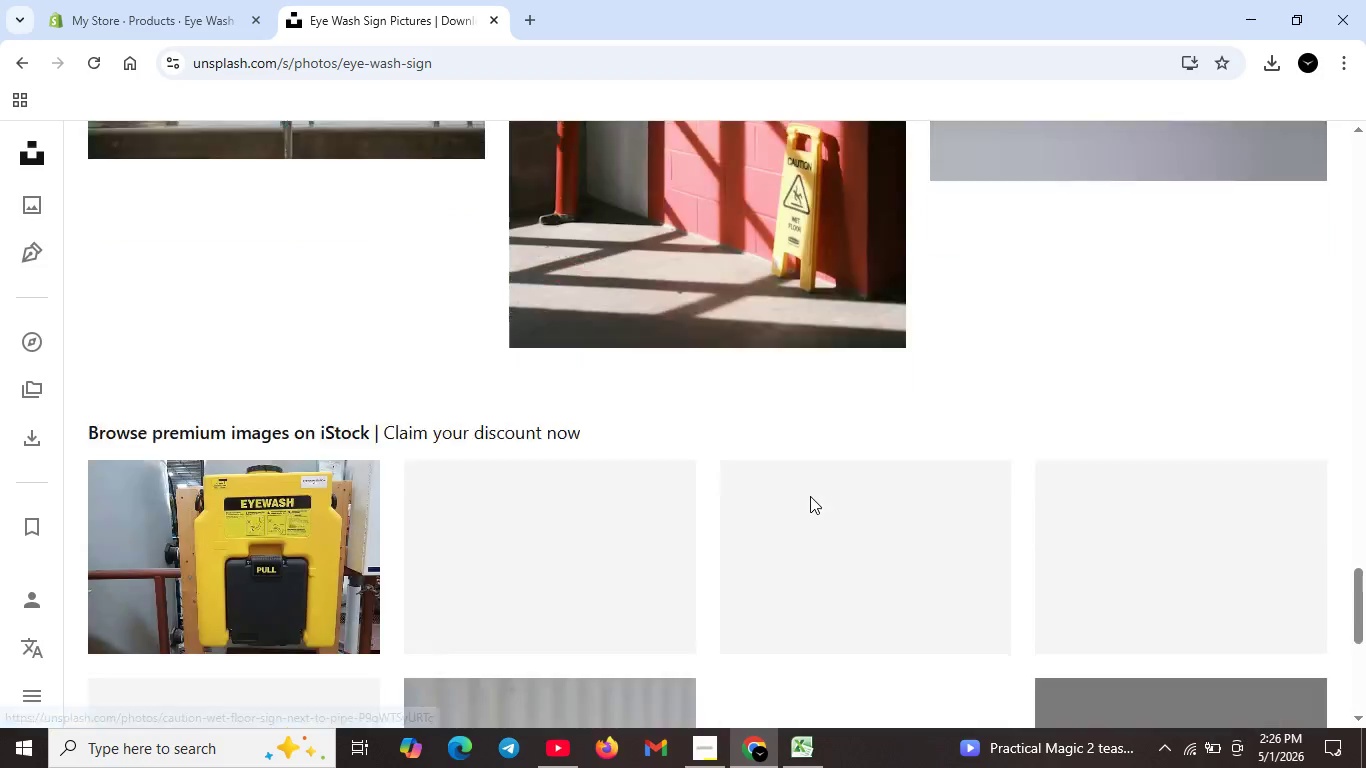 
scroll: coordinate [986, 481], scroll_direction: up, amount: 15.0
 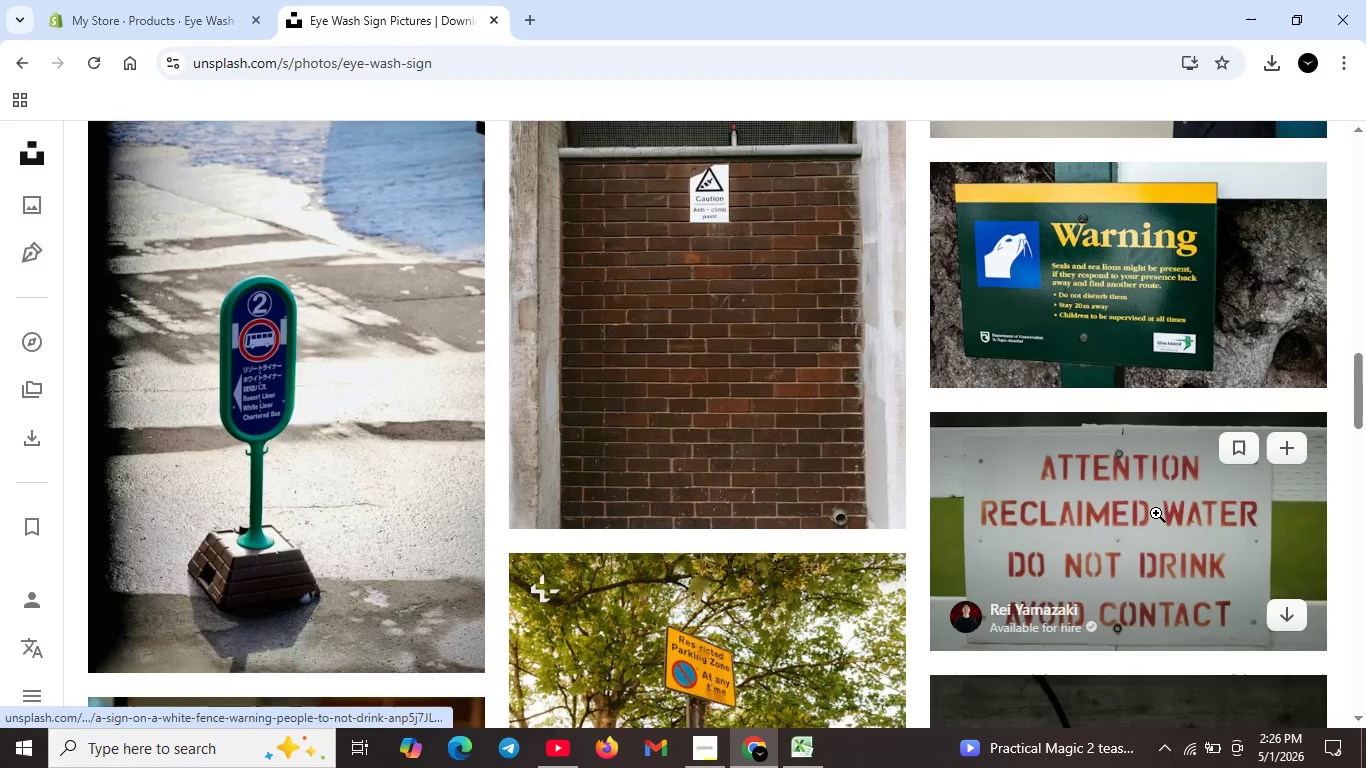 
scroll: coordinate [1309, 547], scroll_direction: down, amount: 1.0
 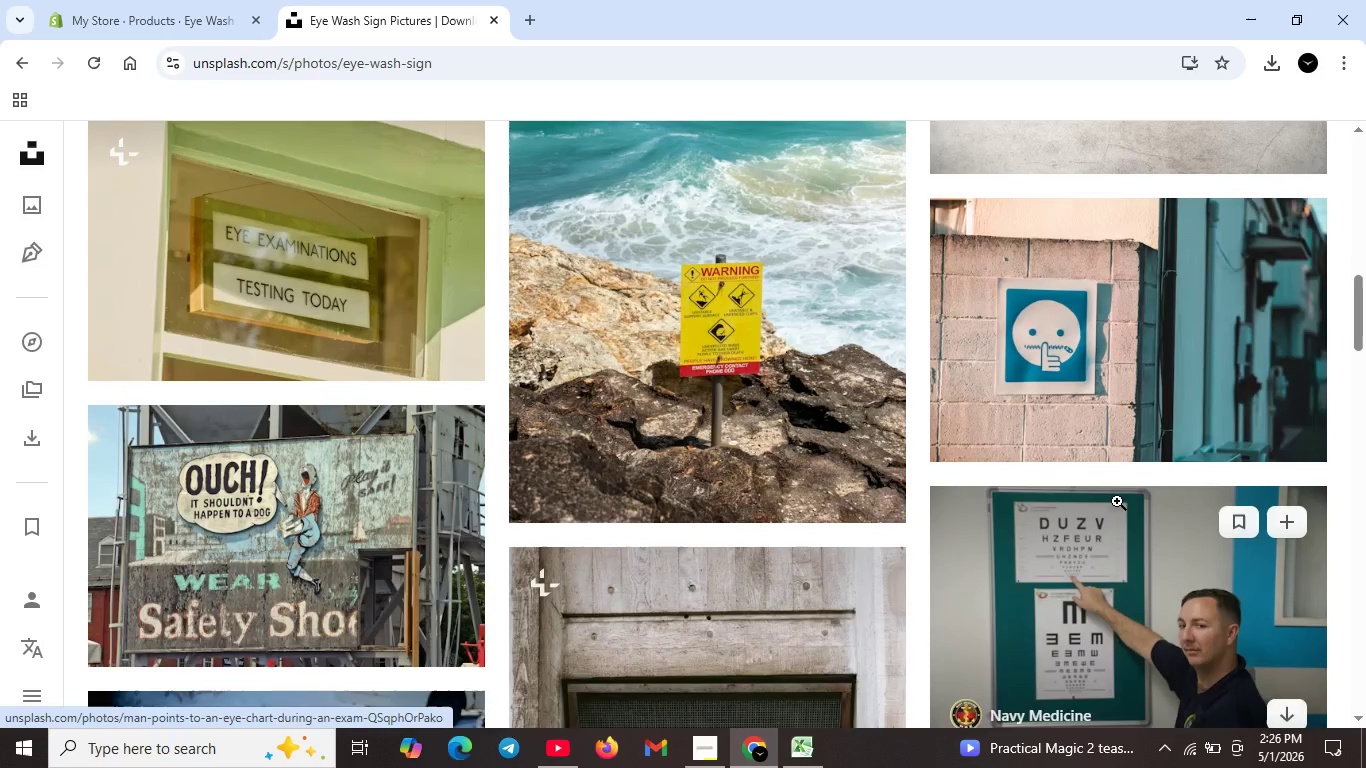 
scroll: coordinate [898, 461], scroll_direction: up, amount: 17.0
 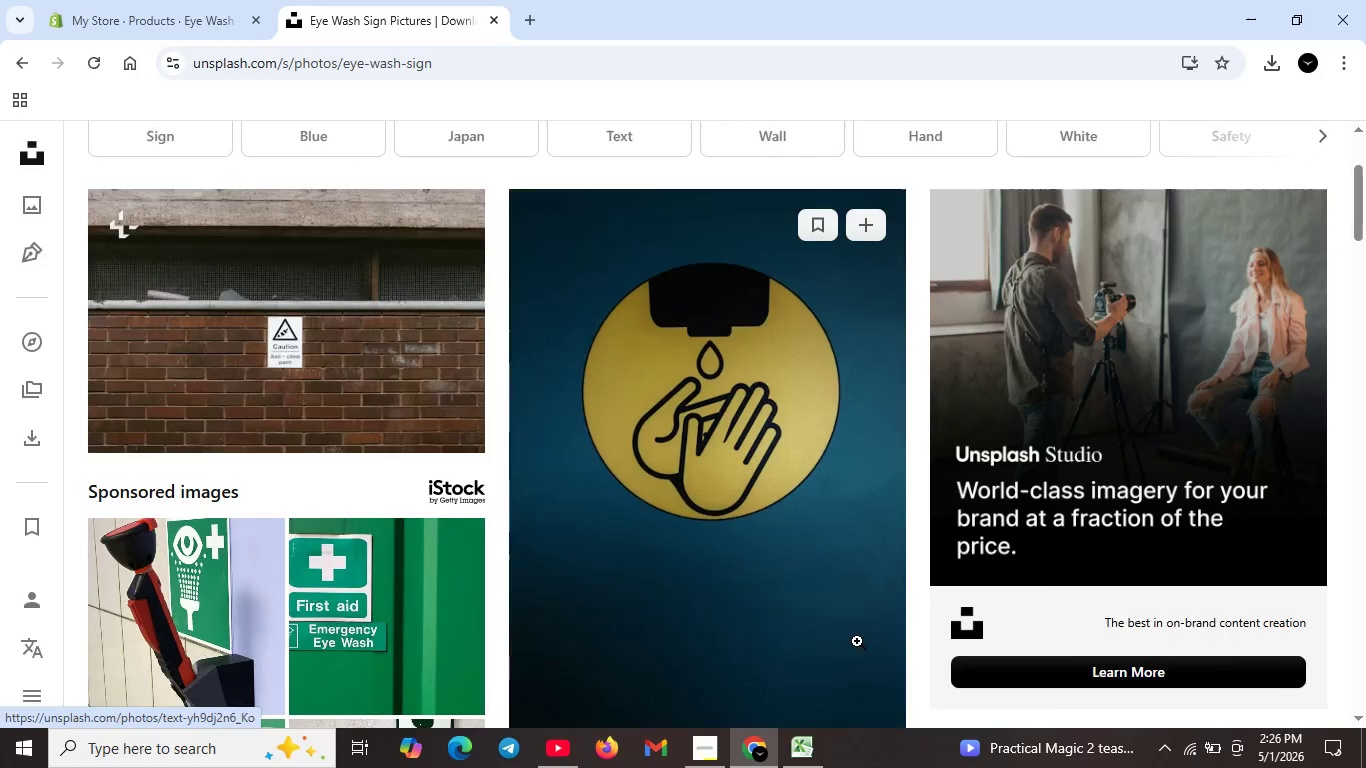 
scroll: coordinate [858, 649], scroll_direction: down, amount: 3.0
 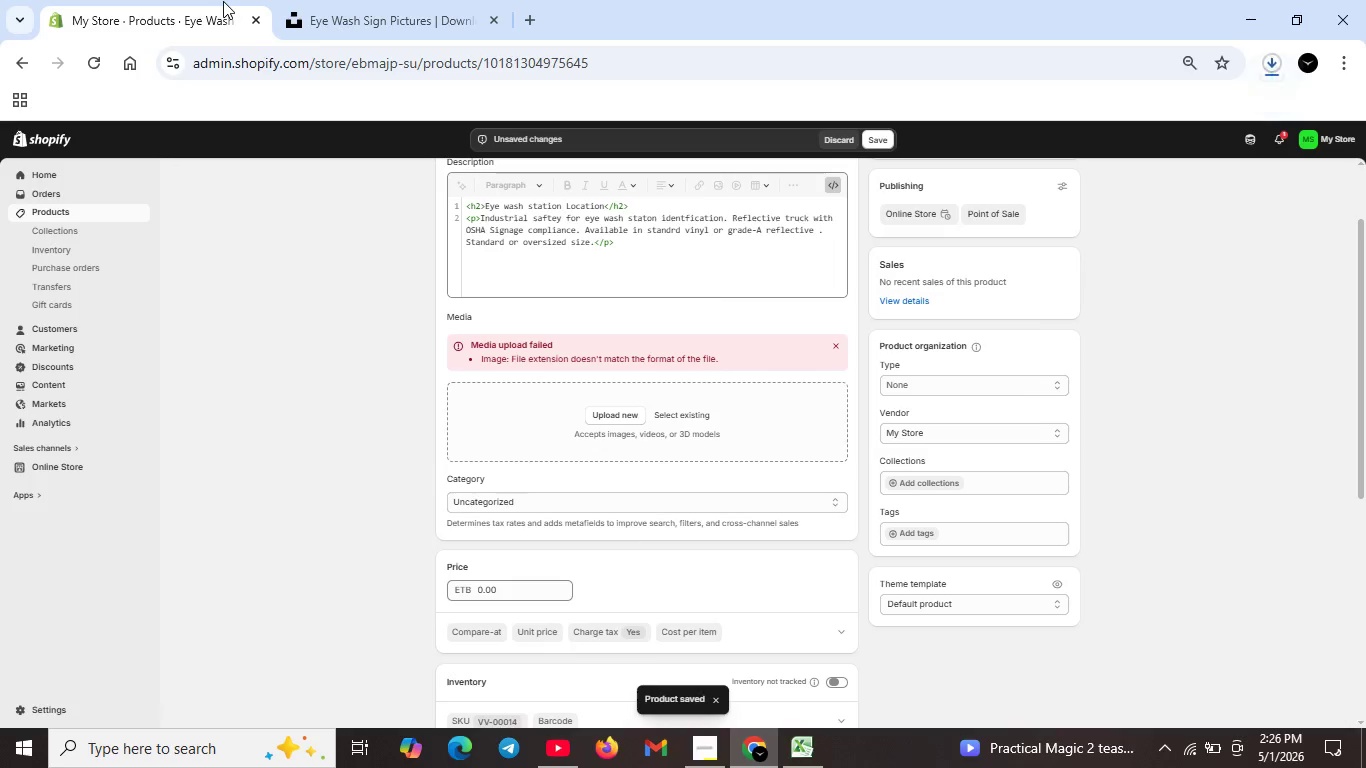 
left_click([223, 1])
 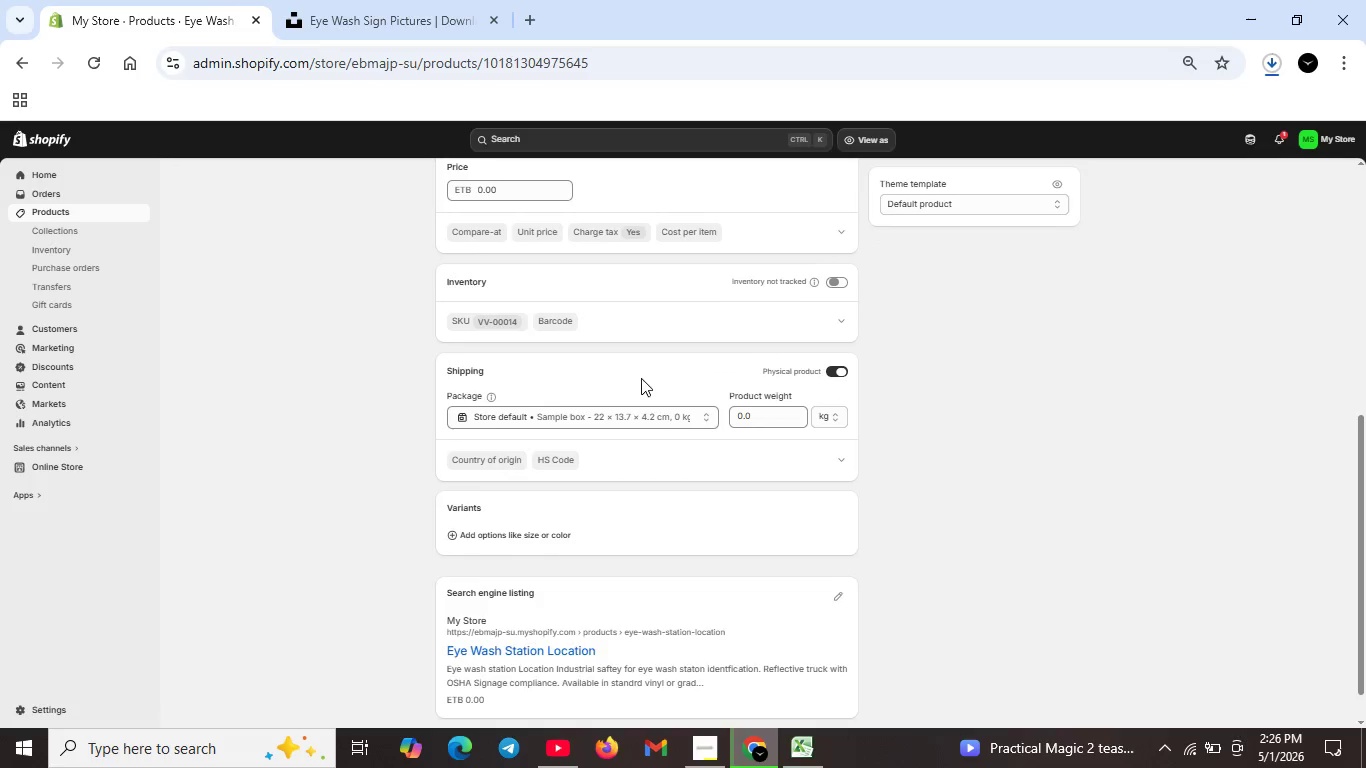 
scroll: coordinate [641, 377], scroll_direction: down, amount: 7.0
 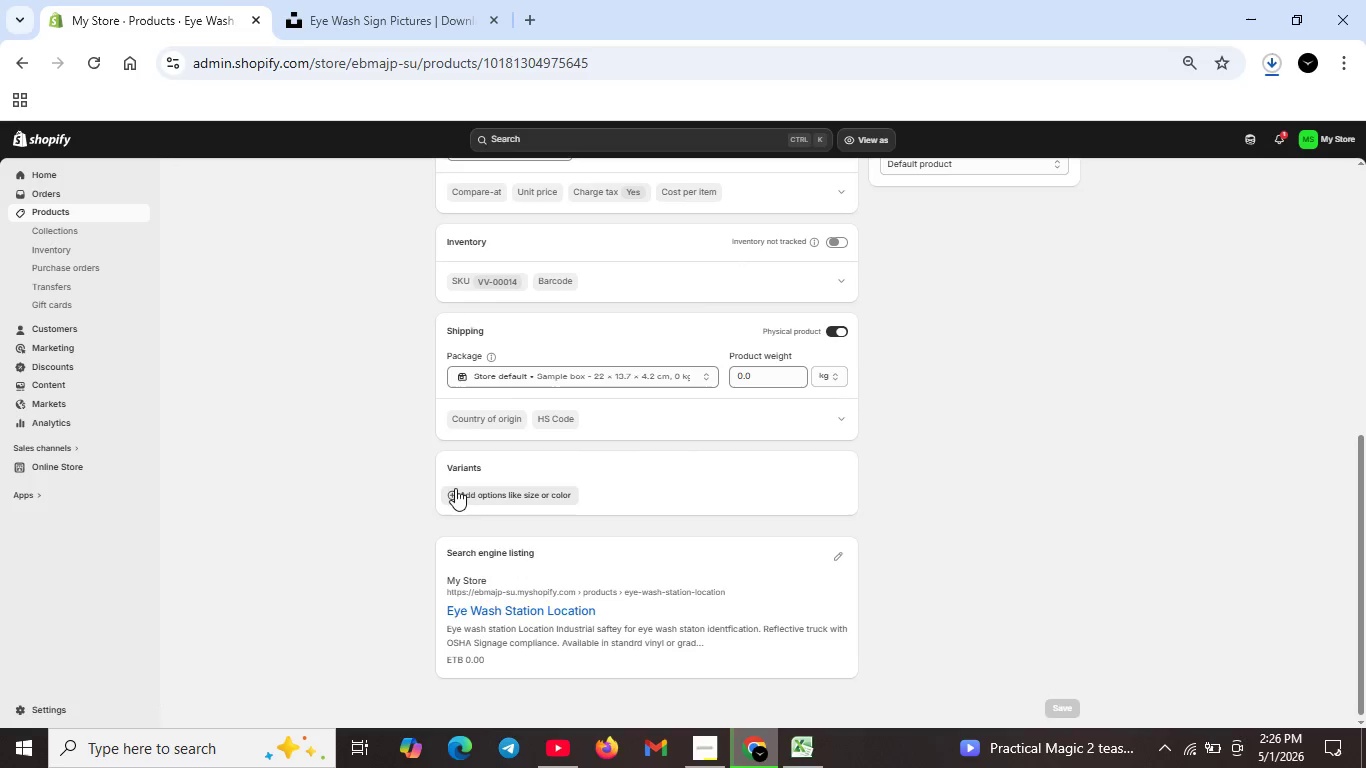 
left_click([450, 490])
 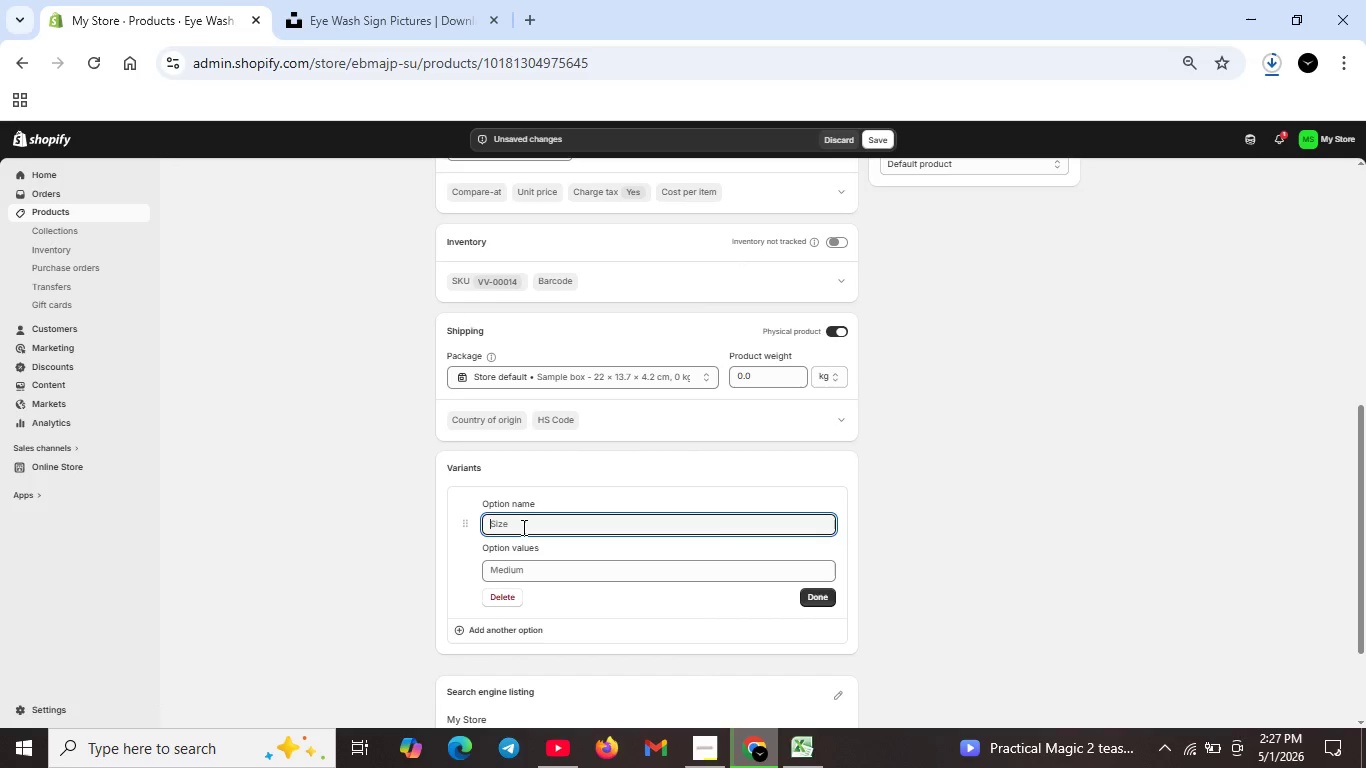 
left_click([522, 527])
 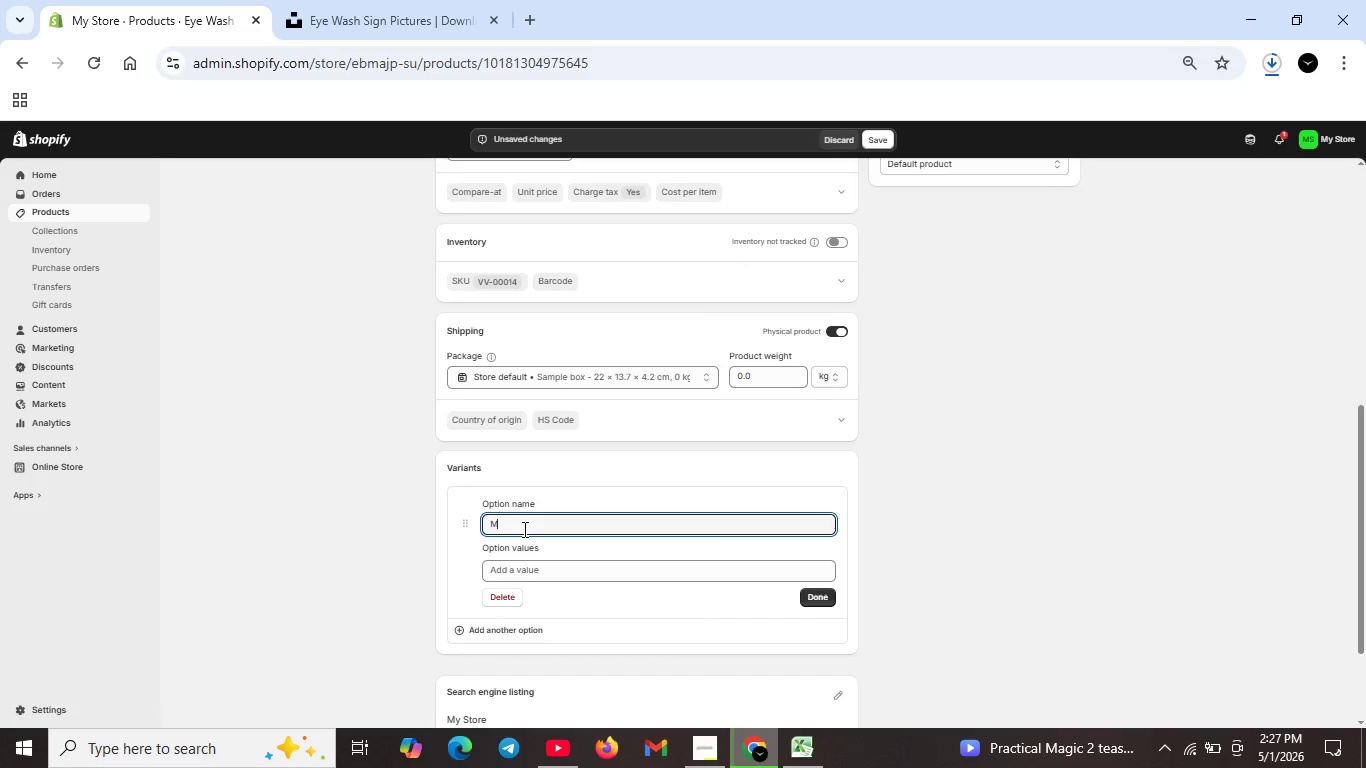 
type(Matrial Type)
 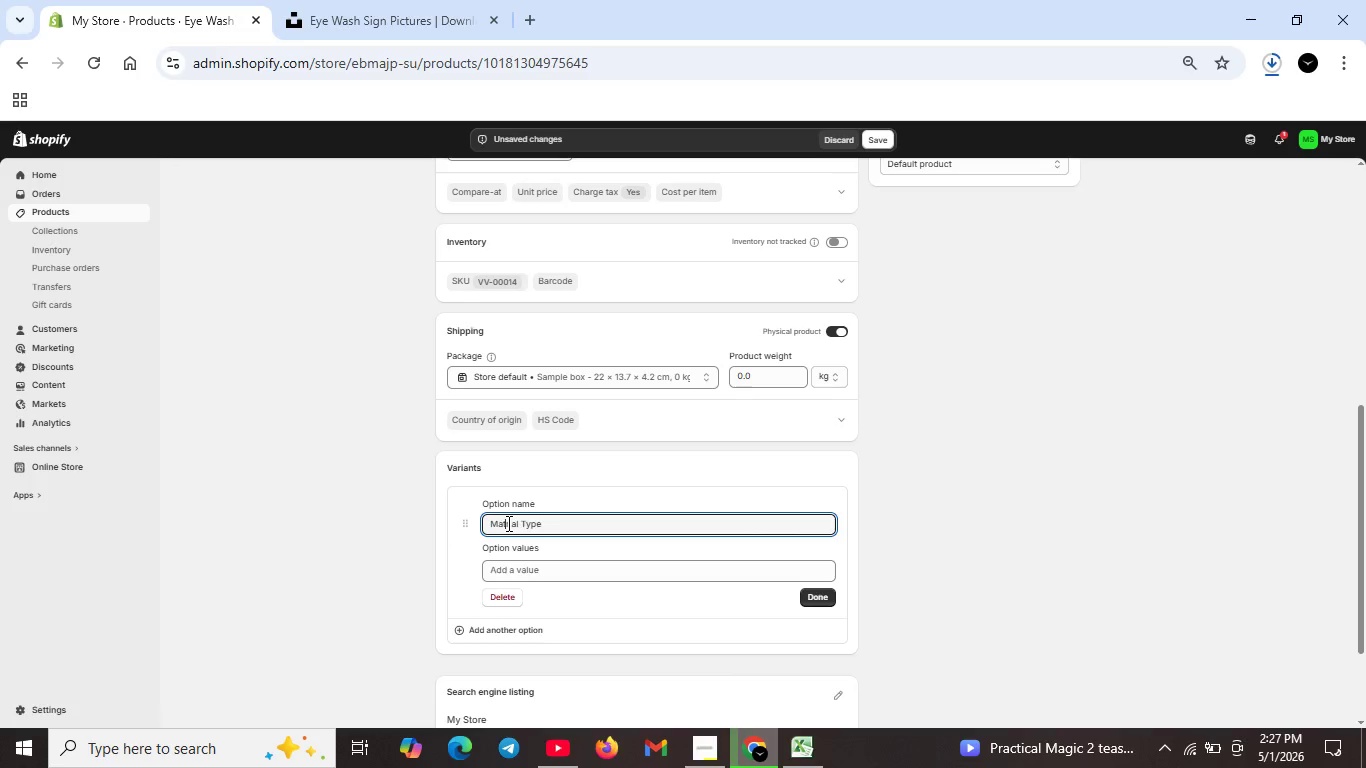 
left_click([507, 523])
 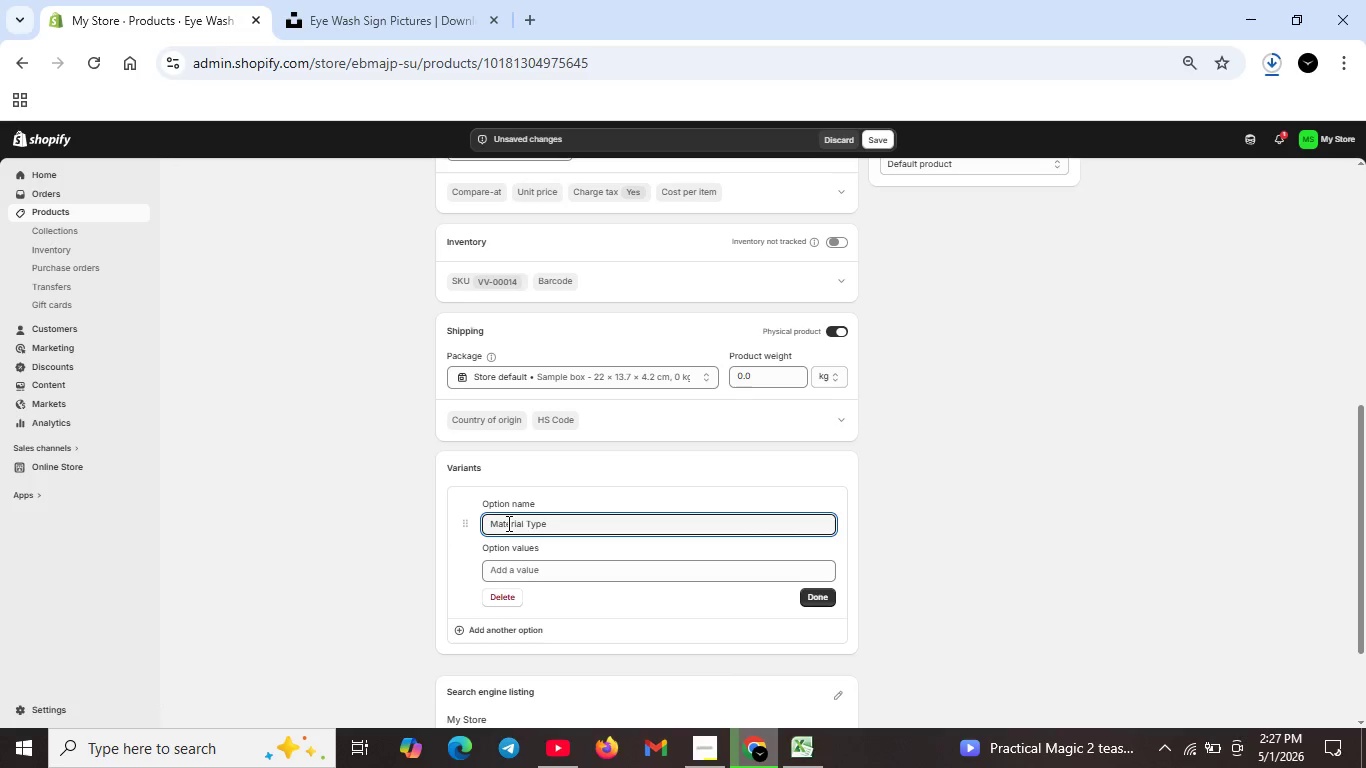 
key(E)
 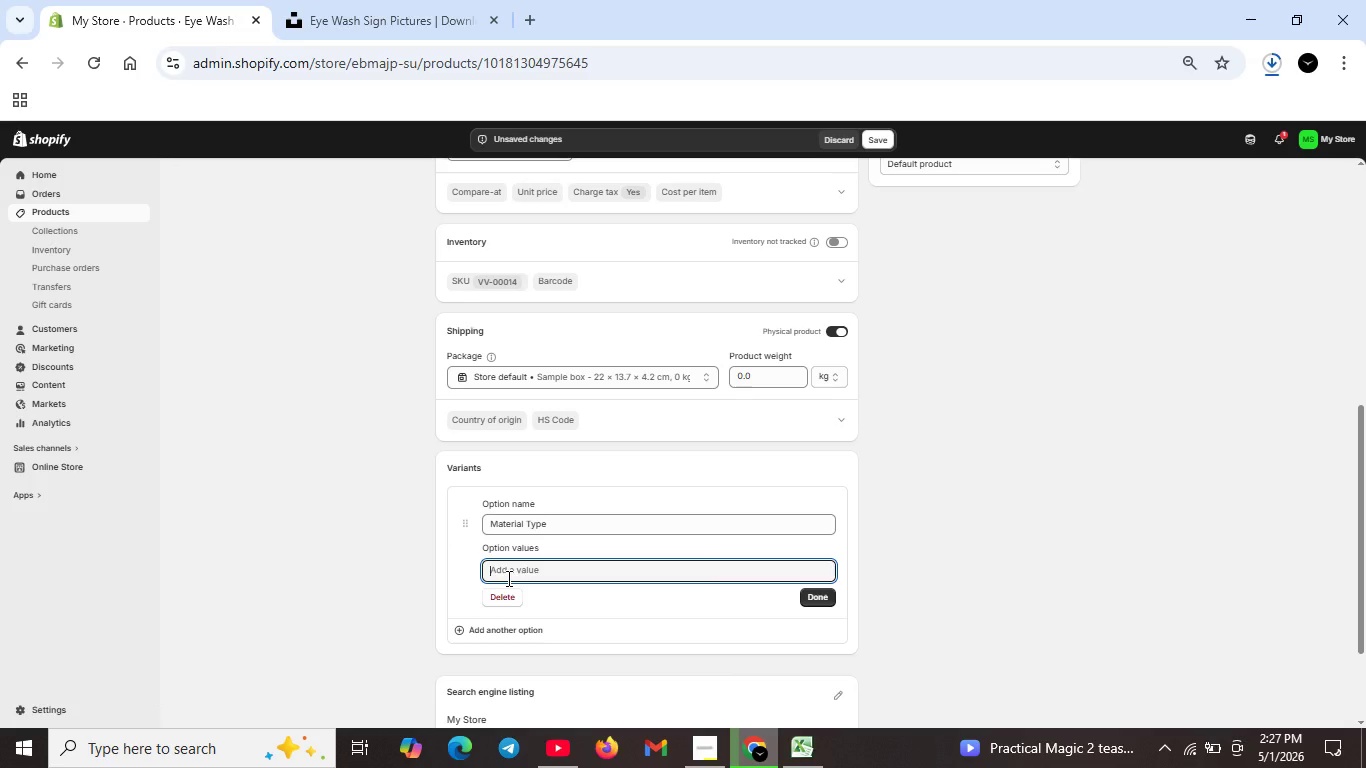 
left_click([507, 578])
 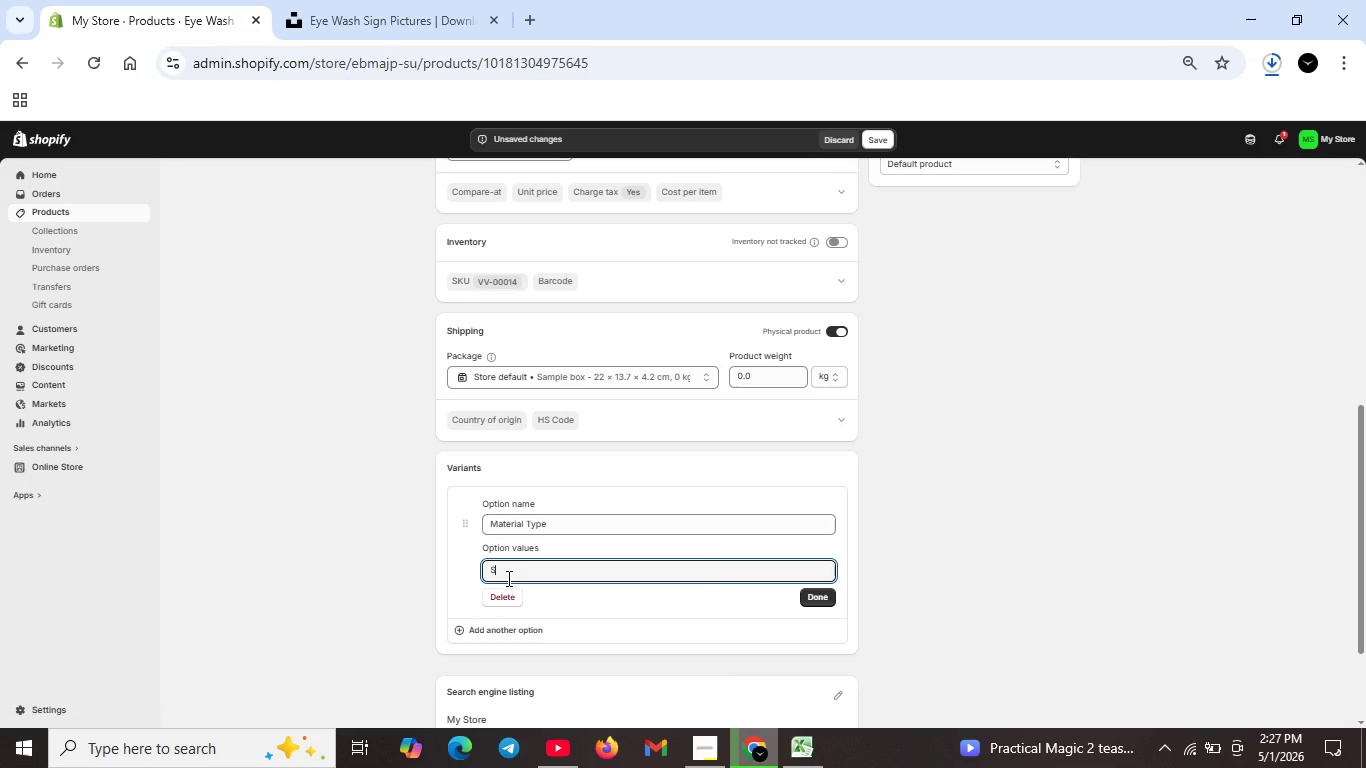 
type(Standard )
 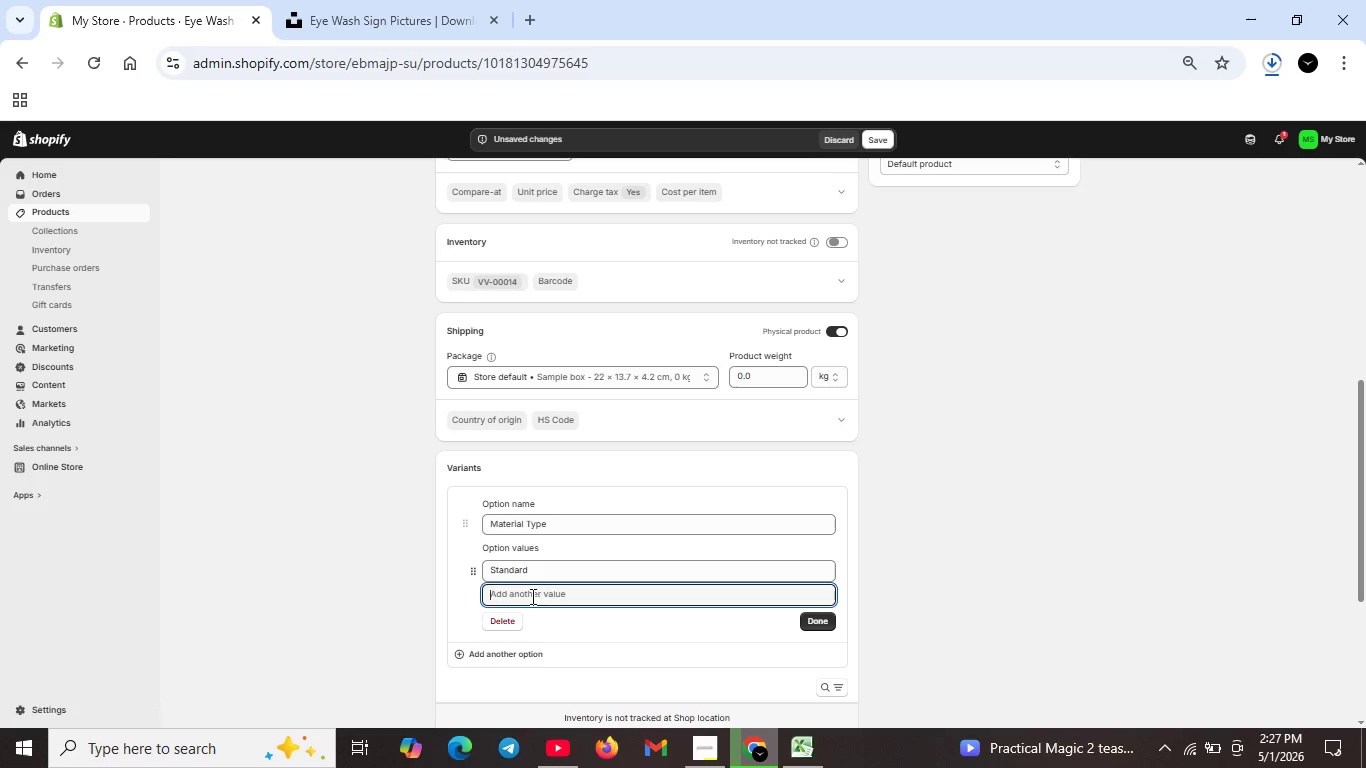 
left_click([529, 598])
 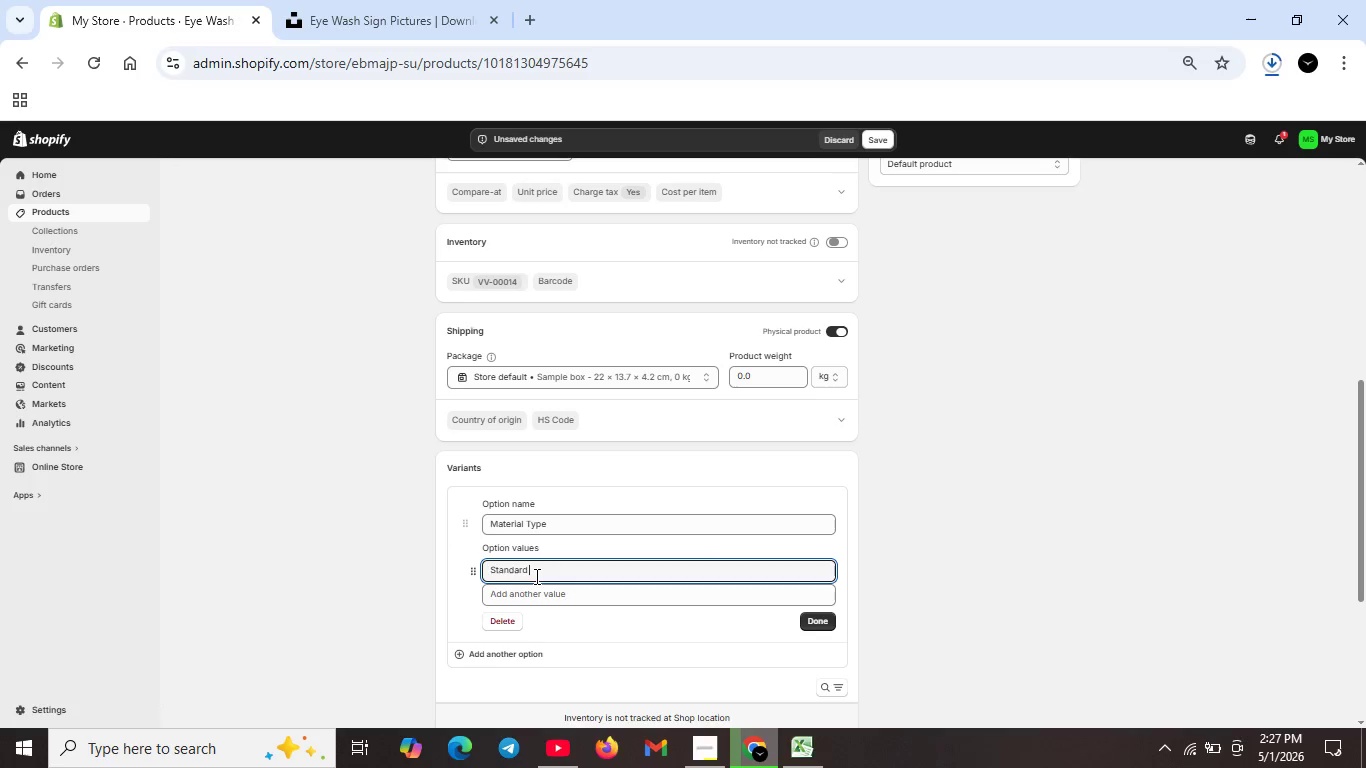 
left_click([535, 576])
 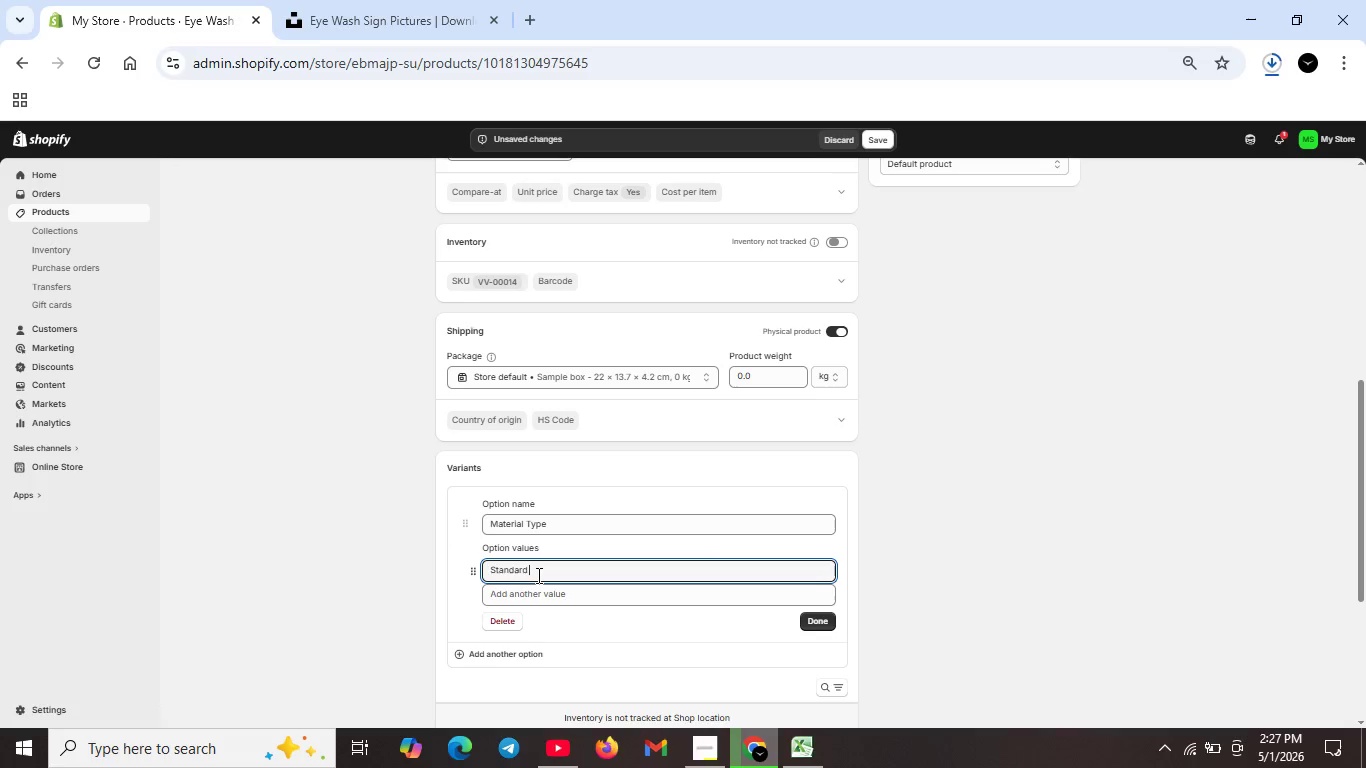 
type(Vinyl)
 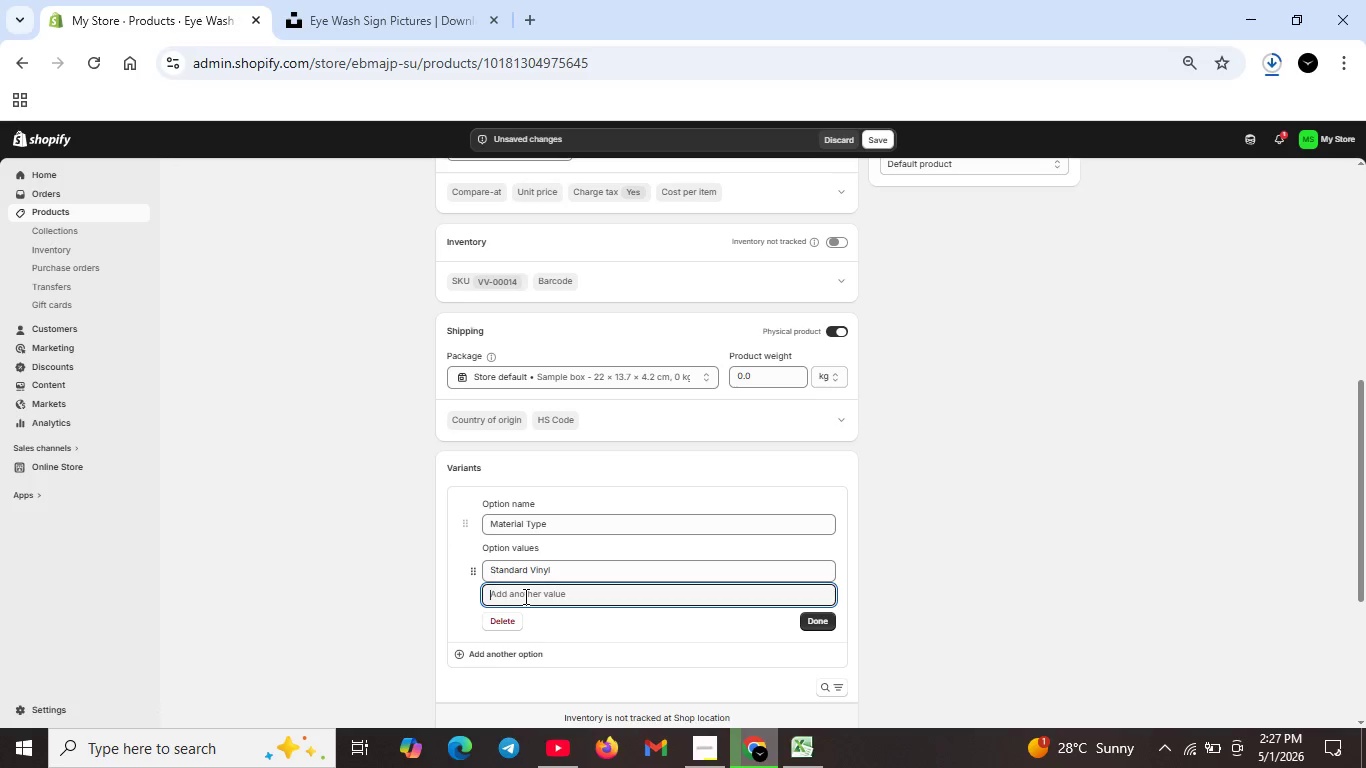 
left_click([527, 596])
 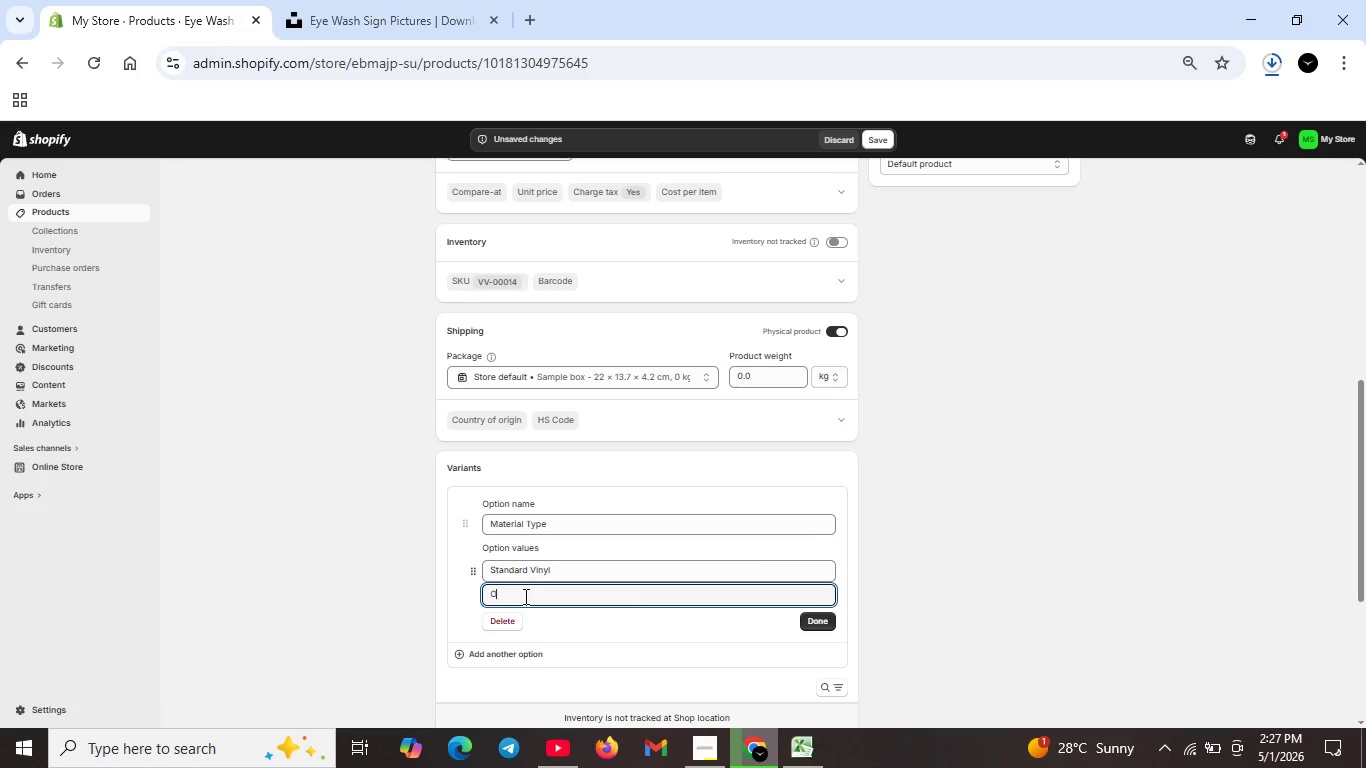 
type(Oversized)
 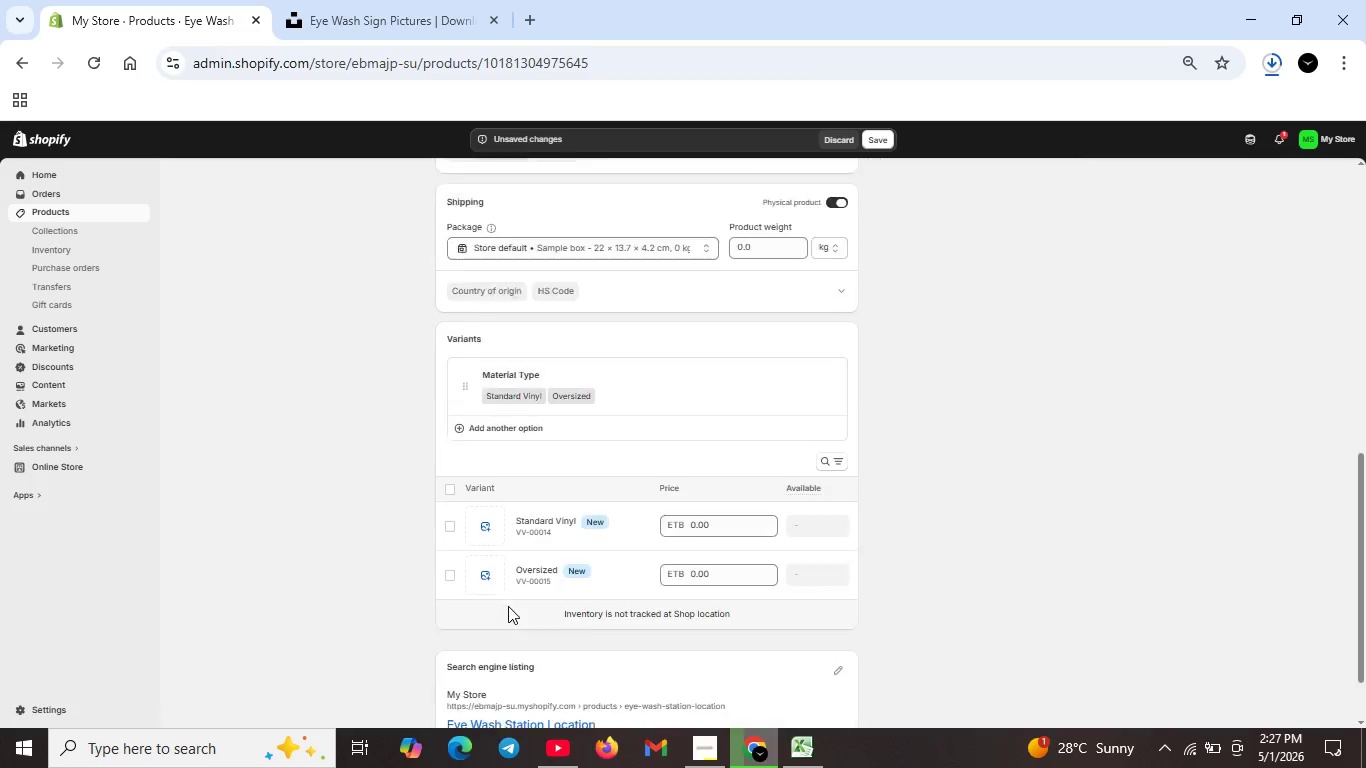 
scroll: coordinate [508, 606], scroll_direction: down, amount: 2.0
 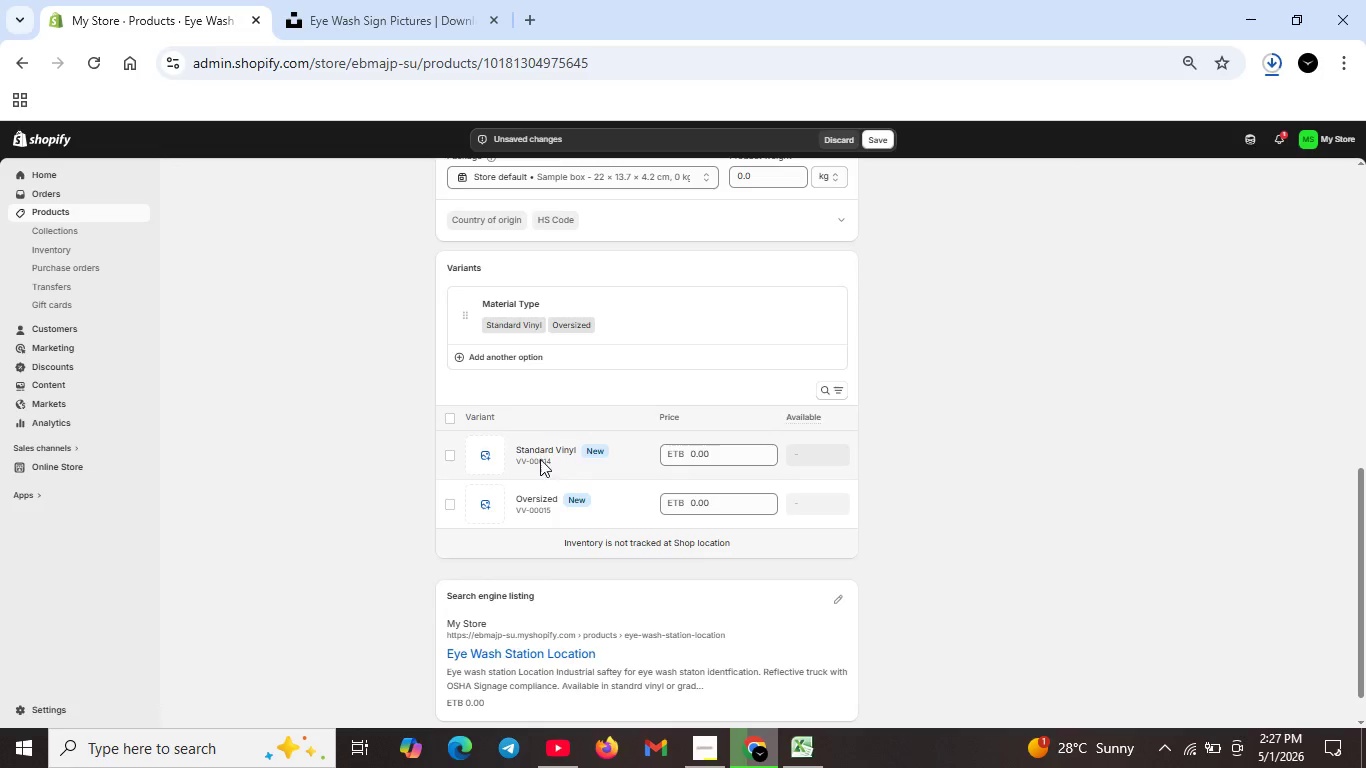 
left_click([540, 459])
 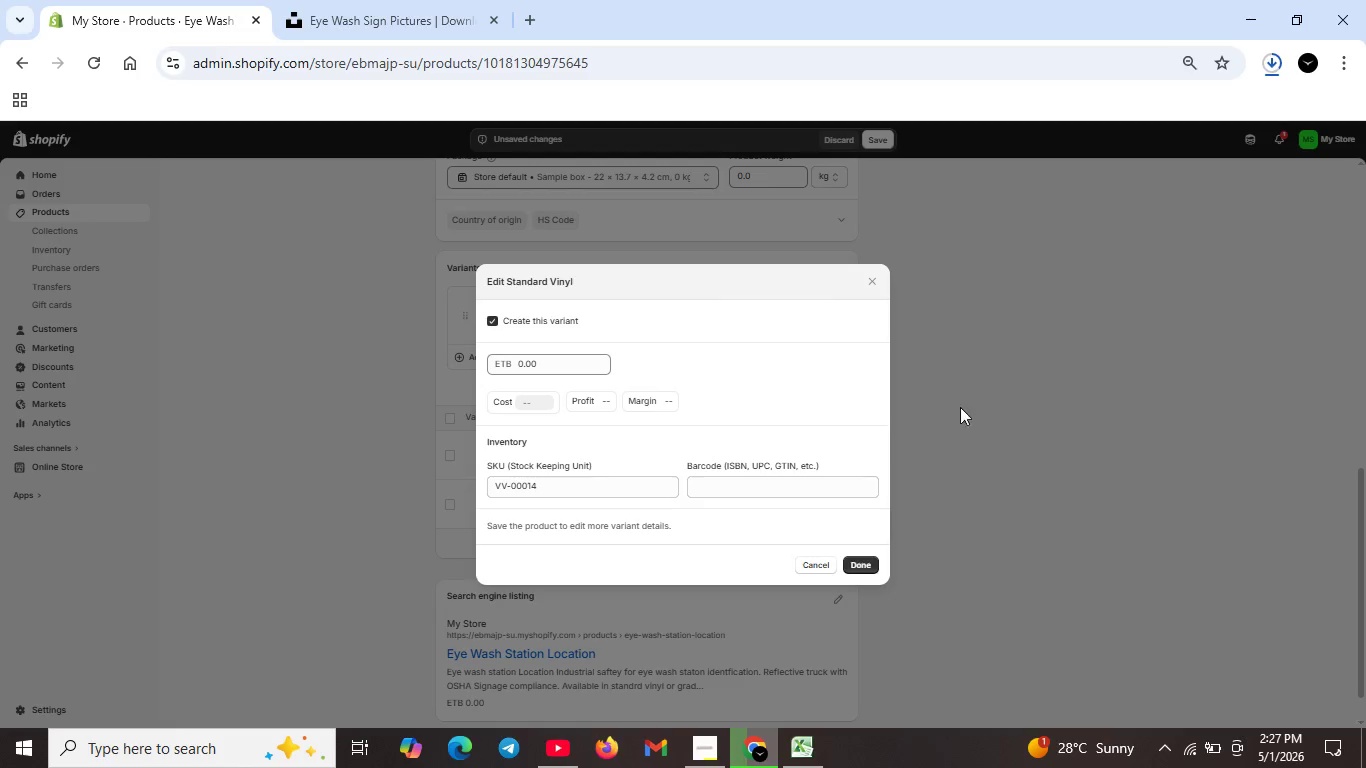 
left_click([962, 407])
 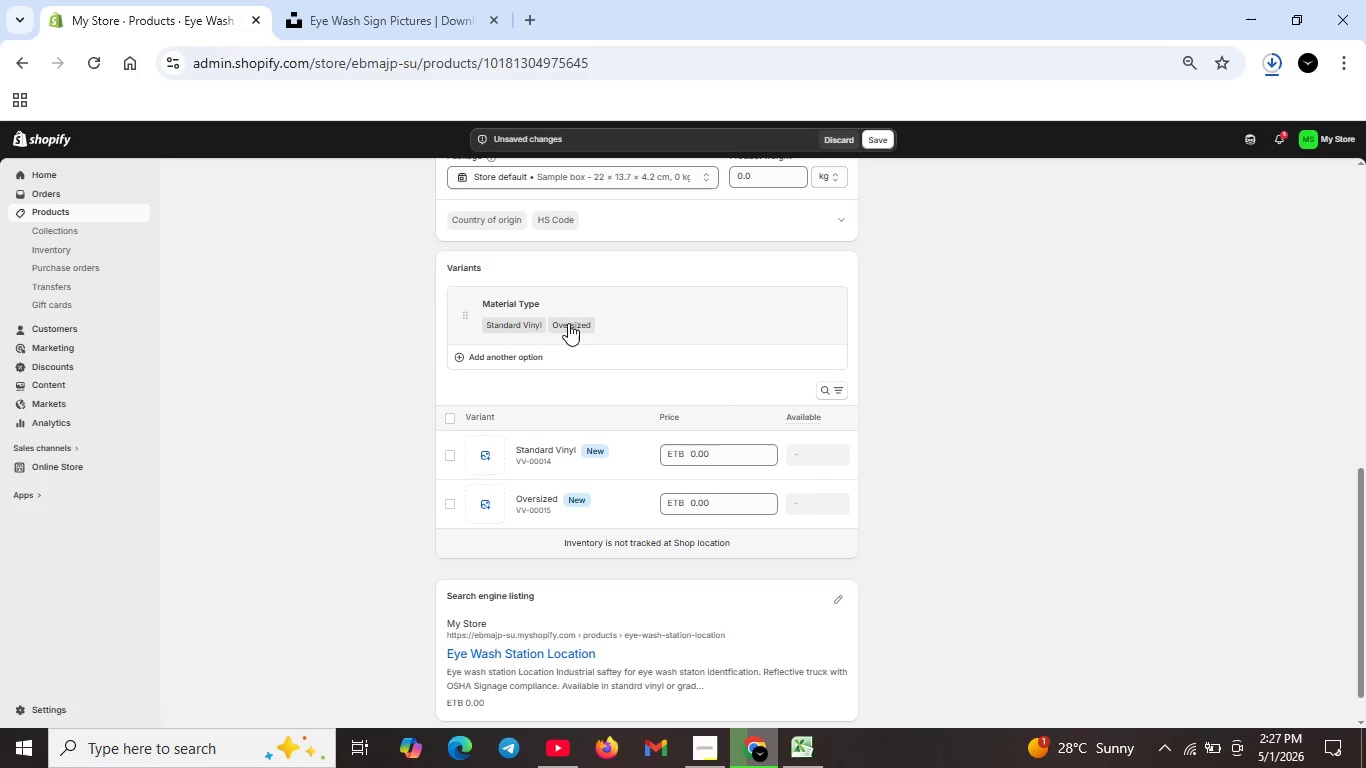 
left_click([568, 323])
 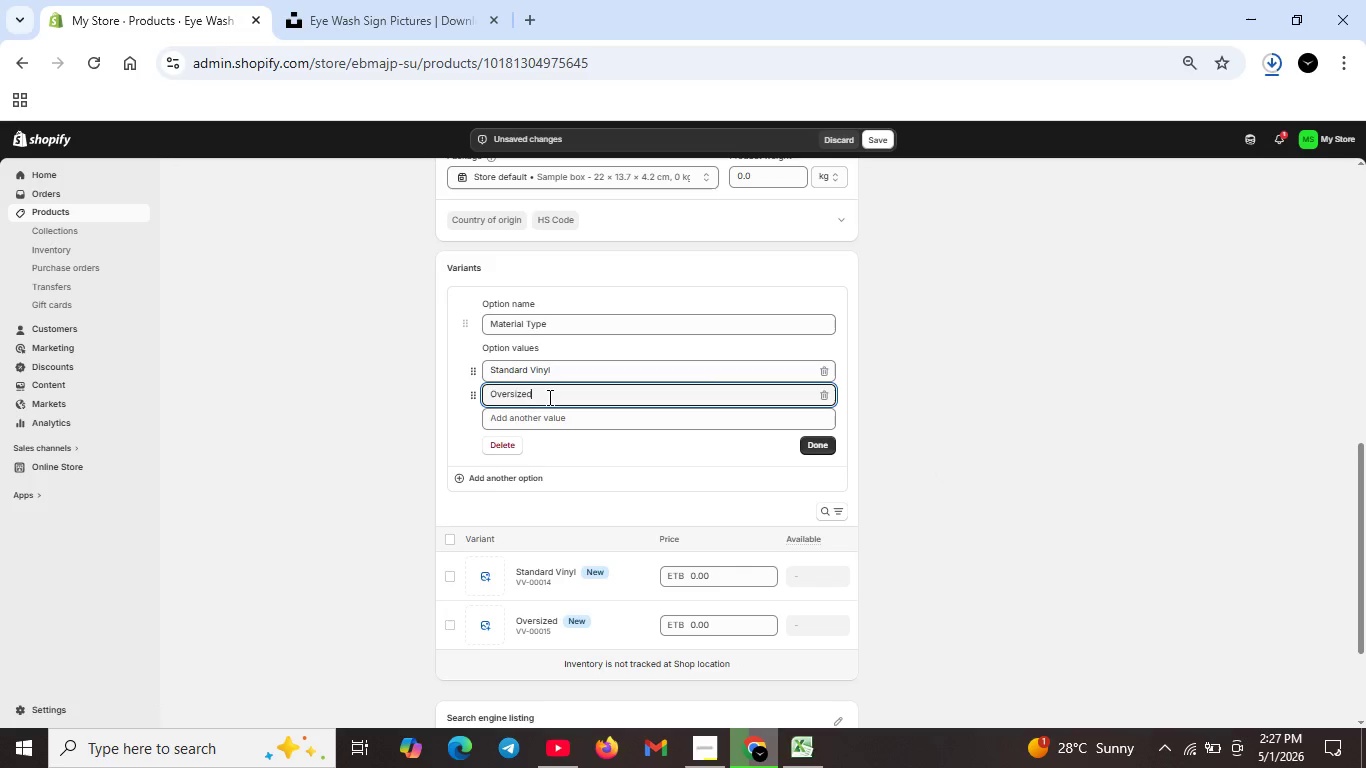 
double_click([548, 397])
 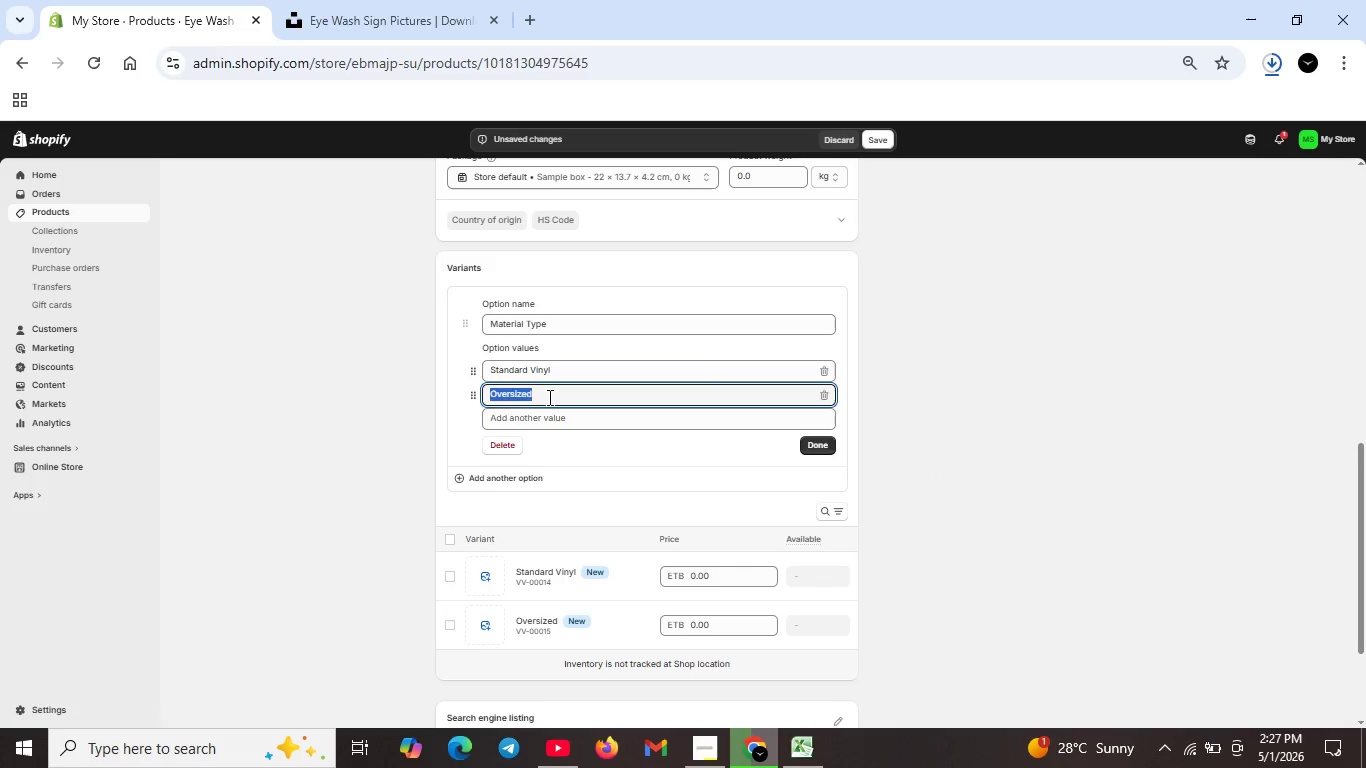 
key(Control+A)
 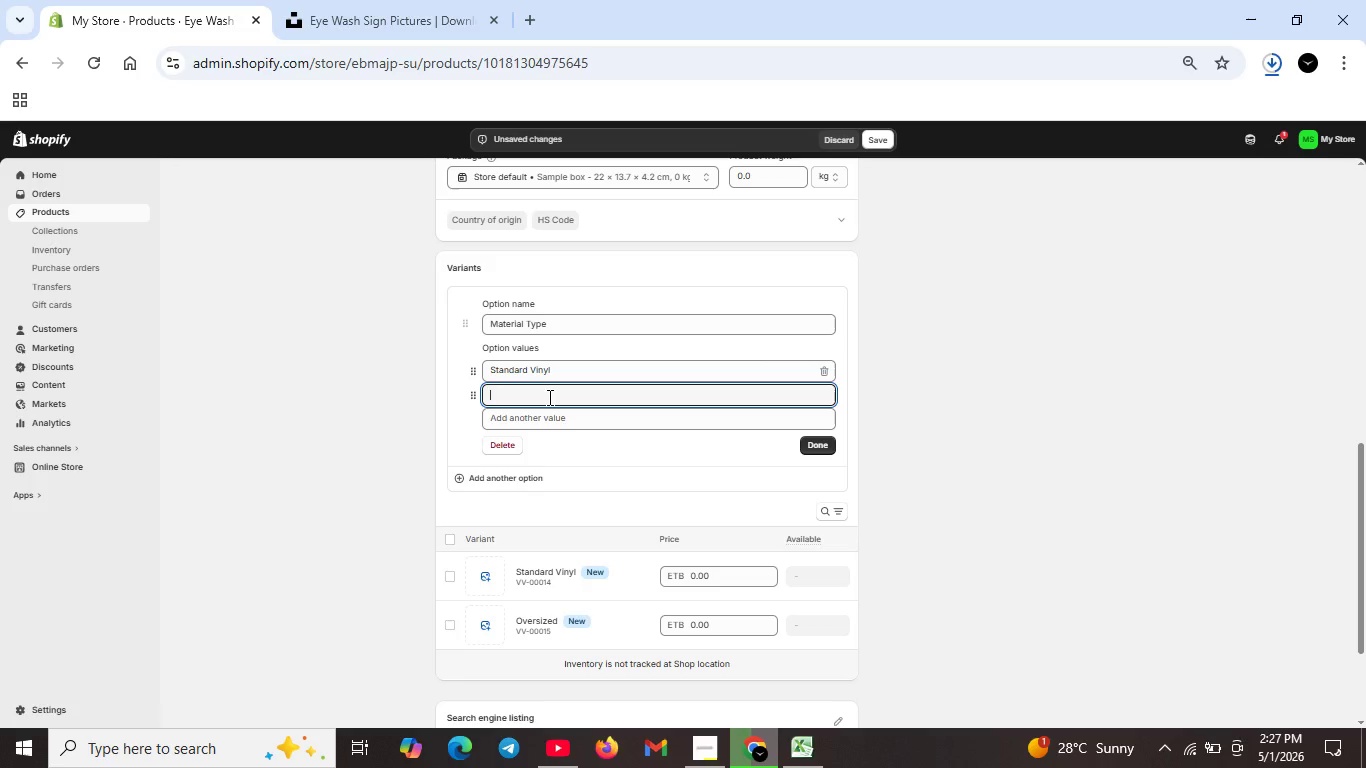 
key(Backspace)
type(Grade-A REflective)
 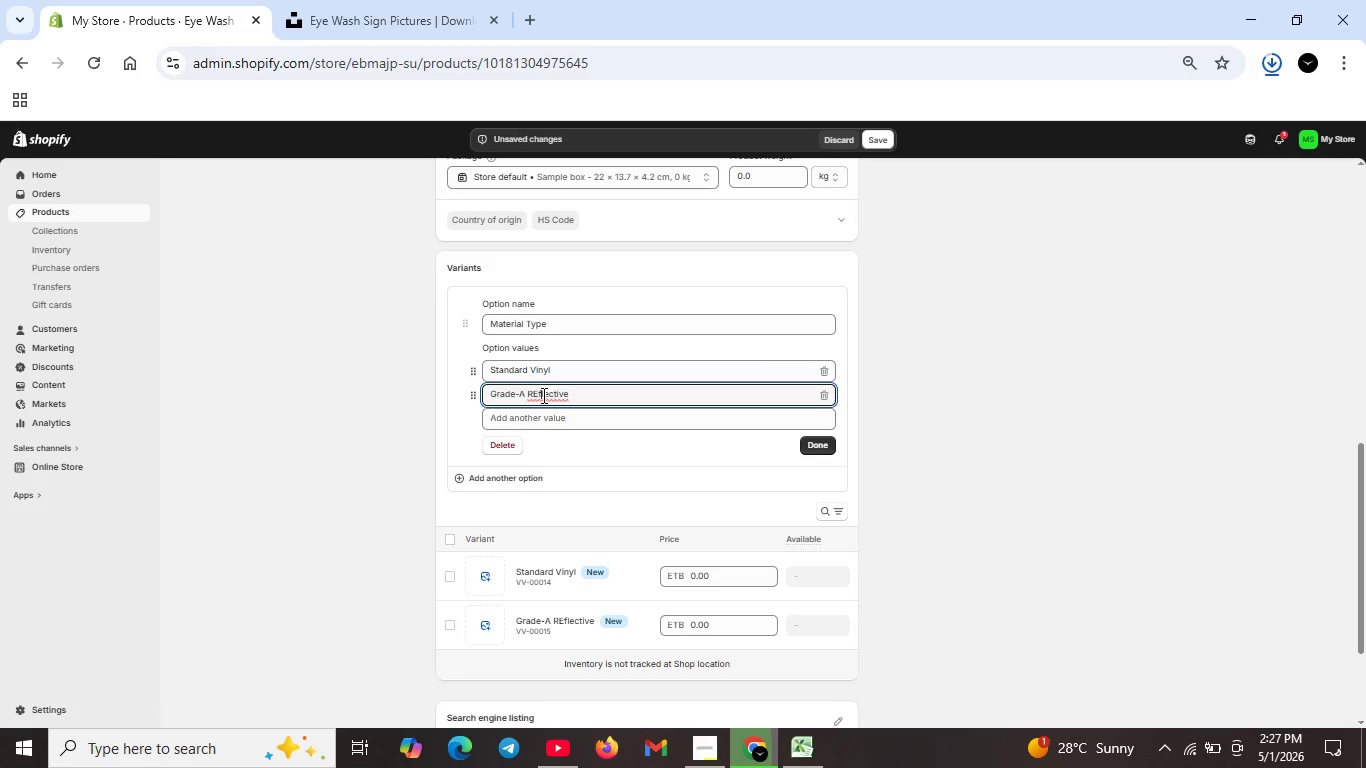 
left_click([542, 395])
 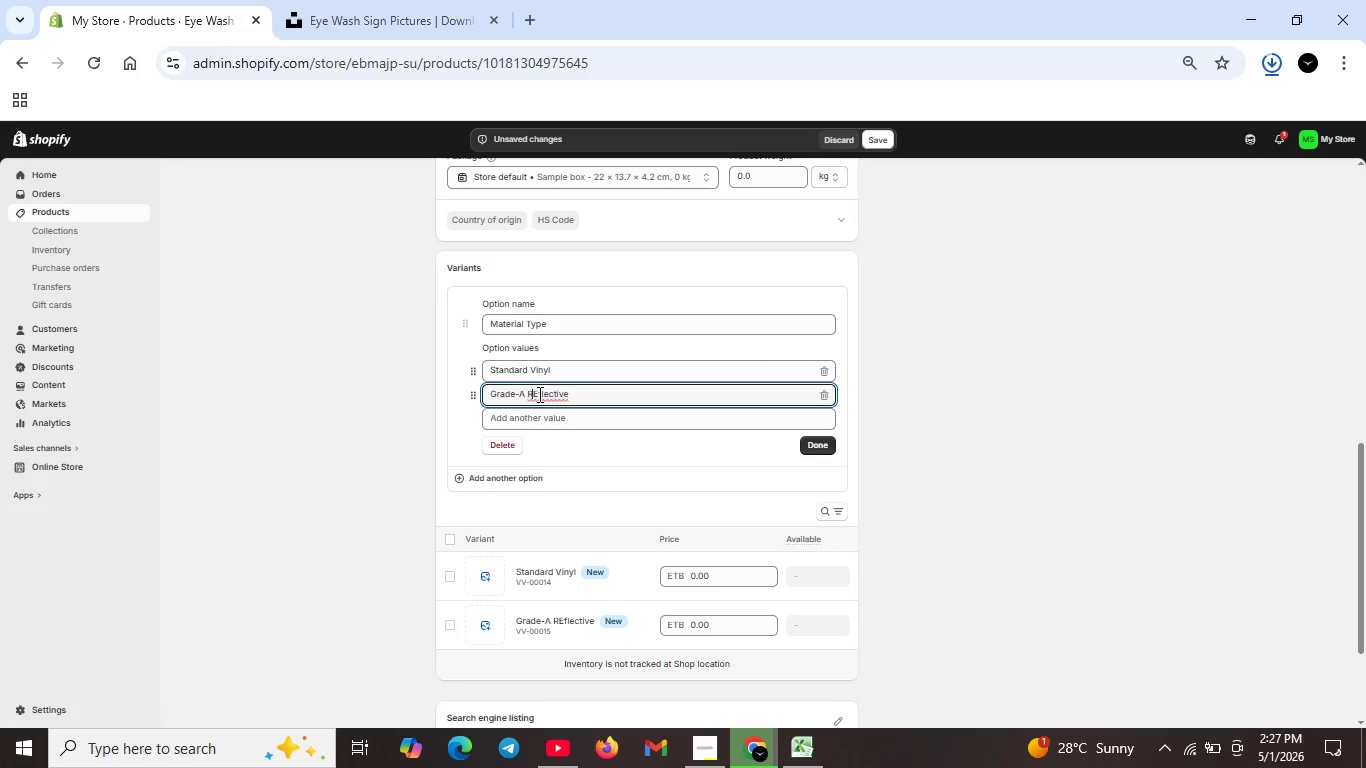 
key(ArrowLeft)
 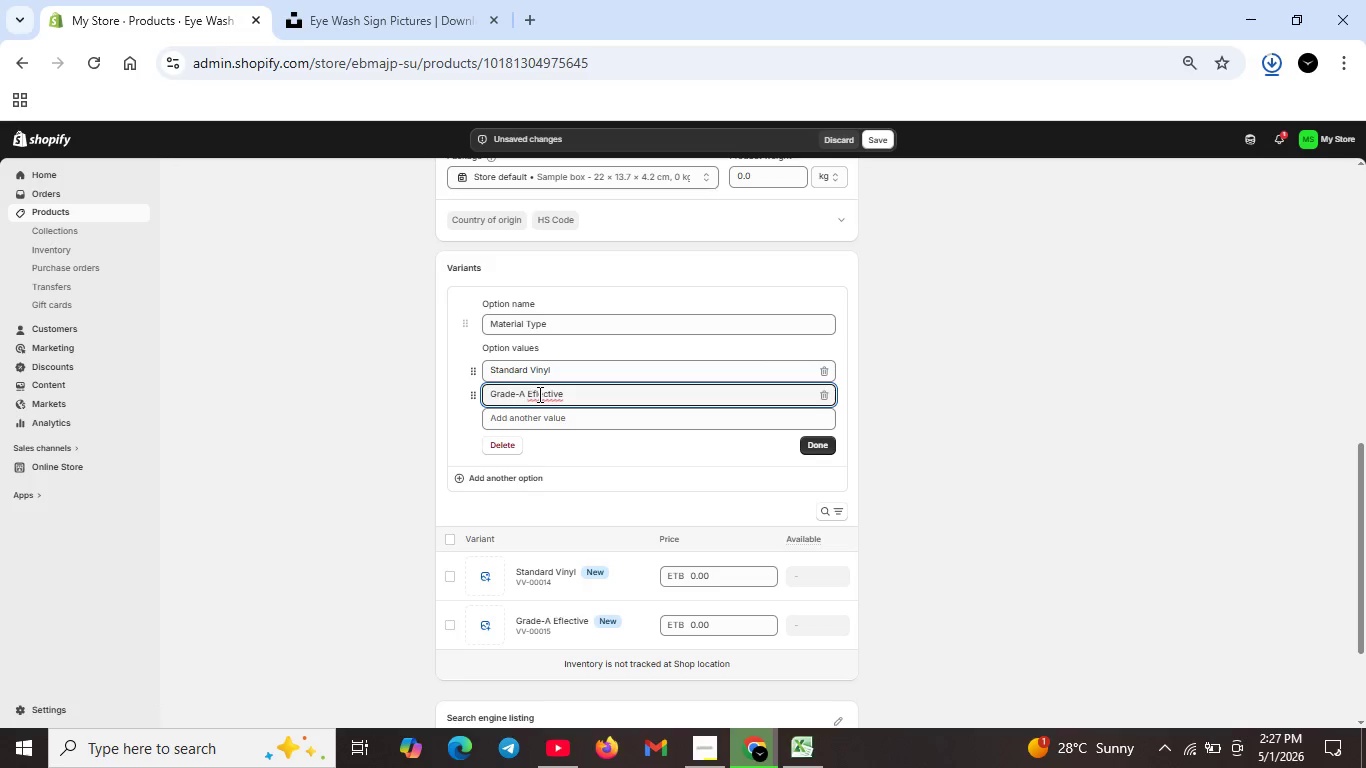 
key(Backspace)
 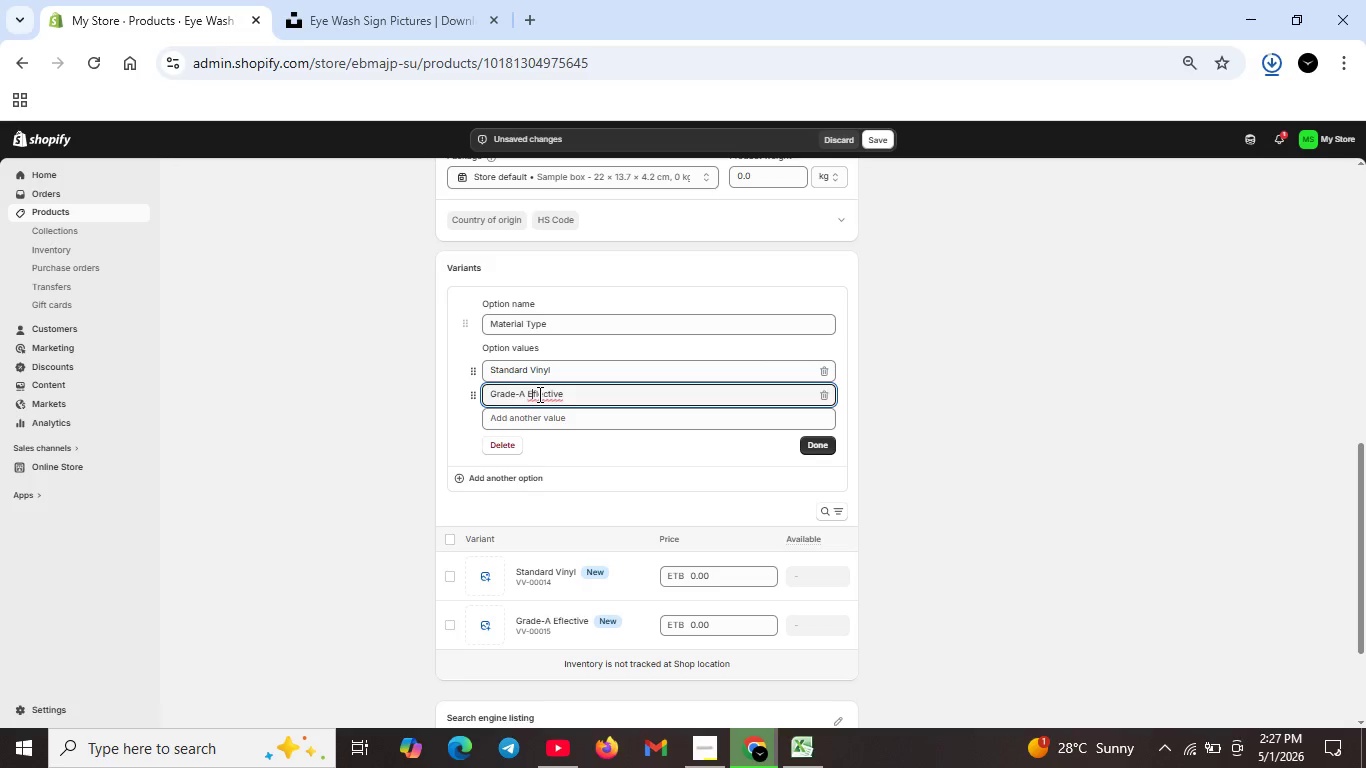 
key(ArrowRight)
 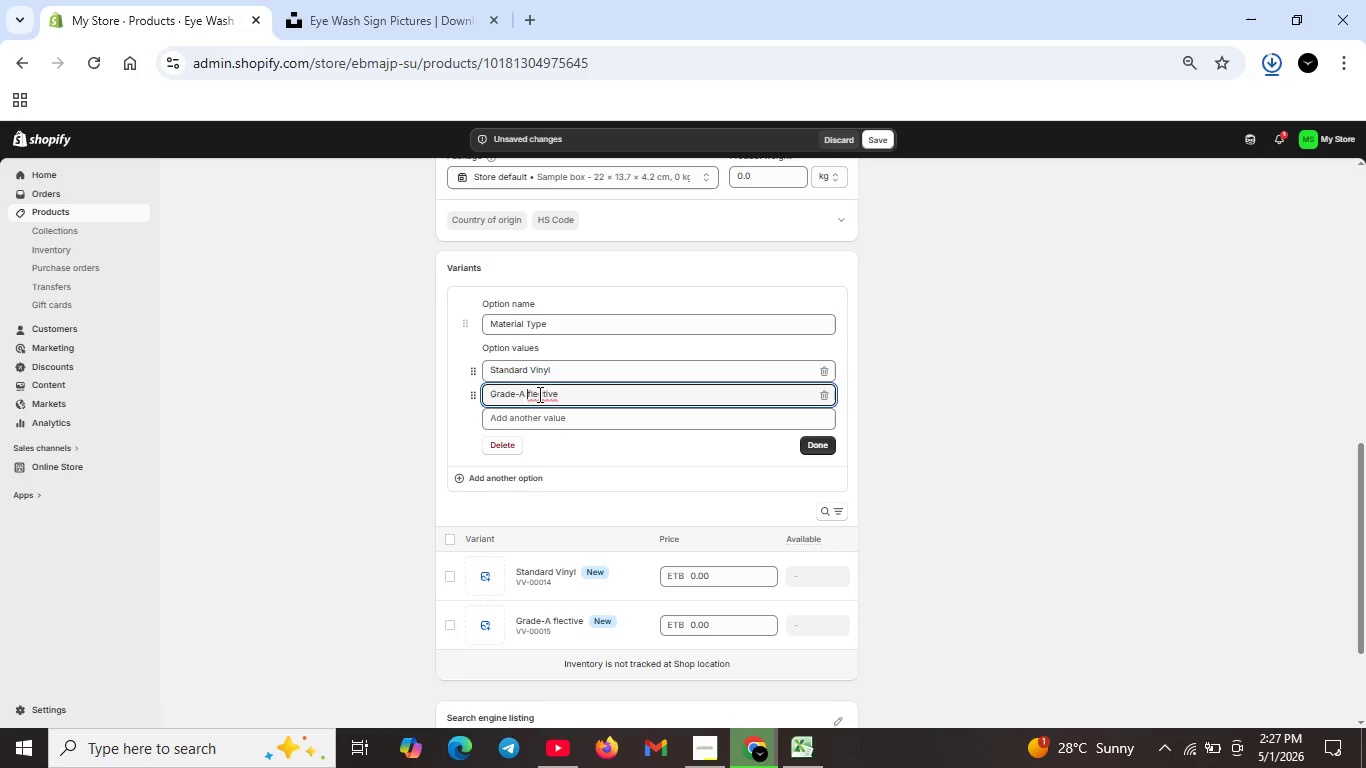 
key(Backspace)
 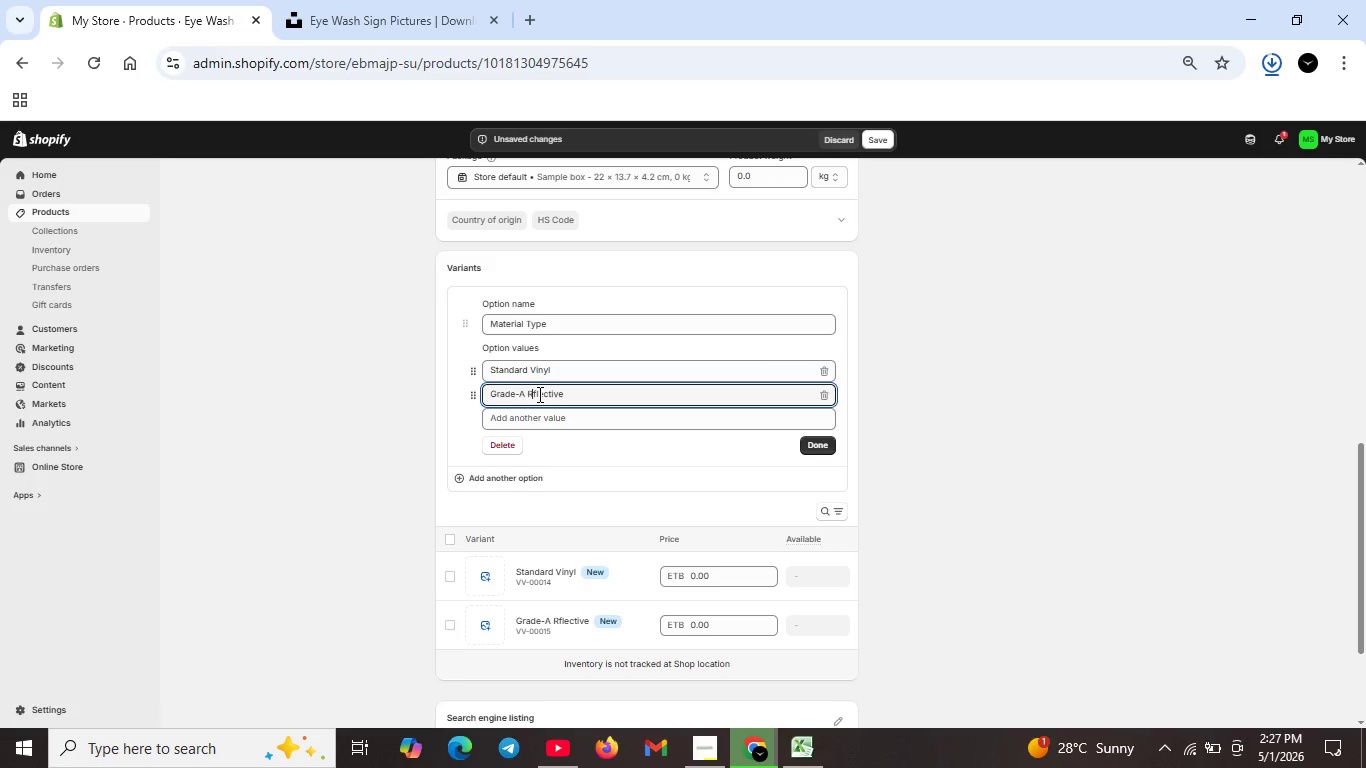 
key(CapsLock)
 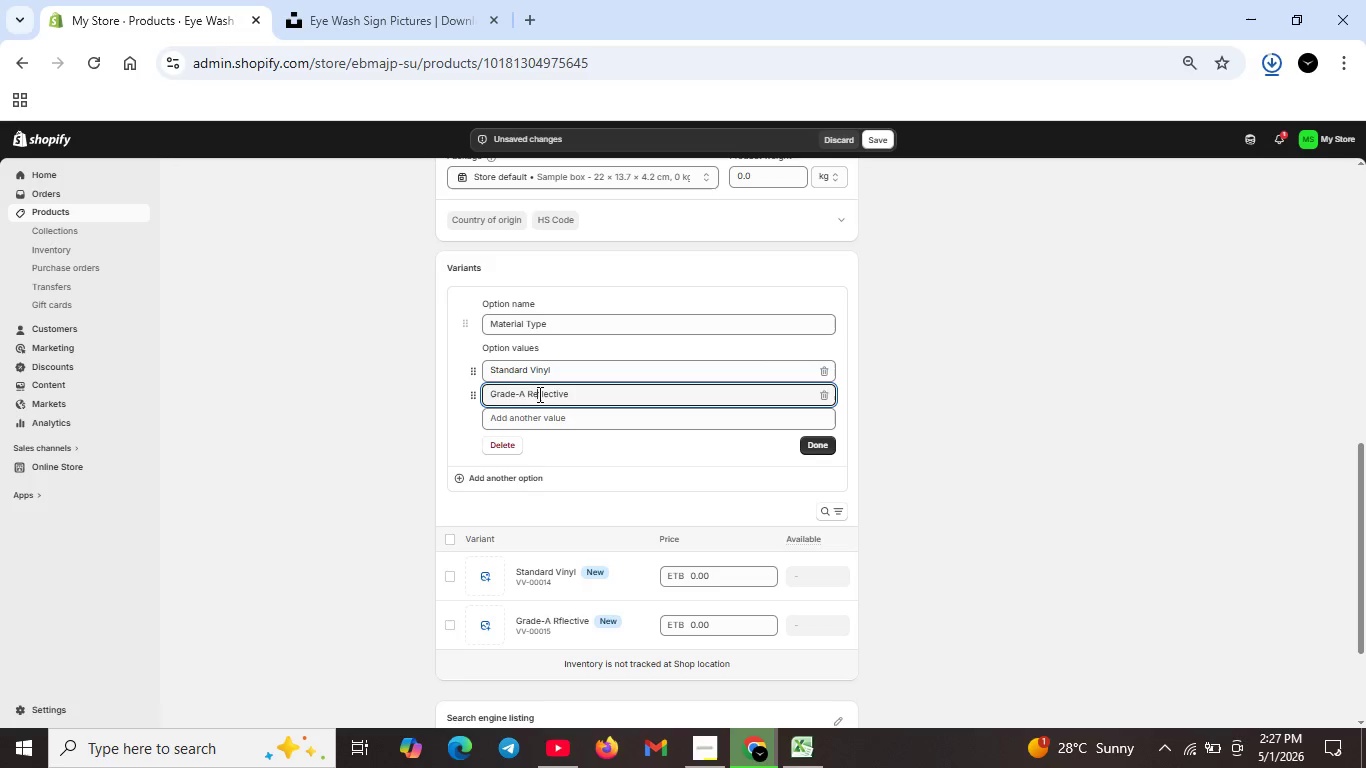 
key(R)
 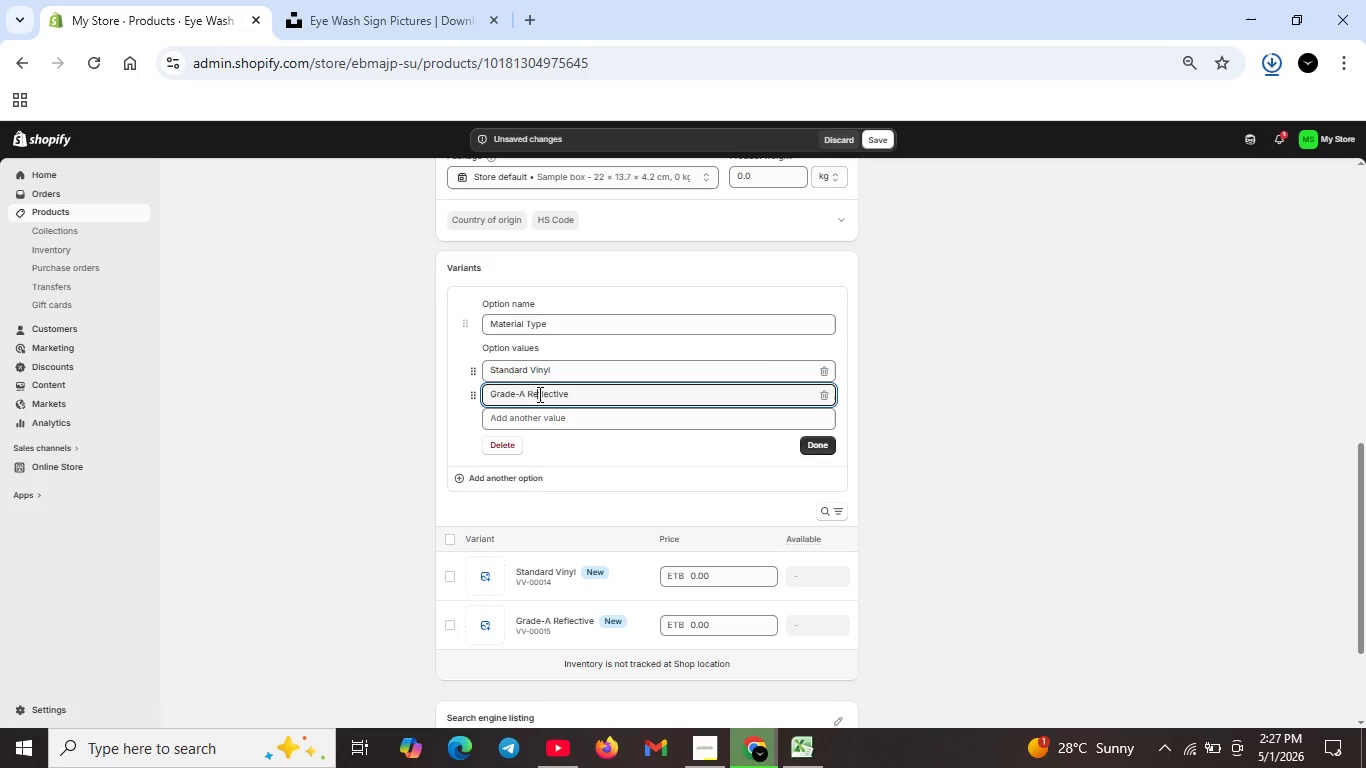 
key(CapsLock)
 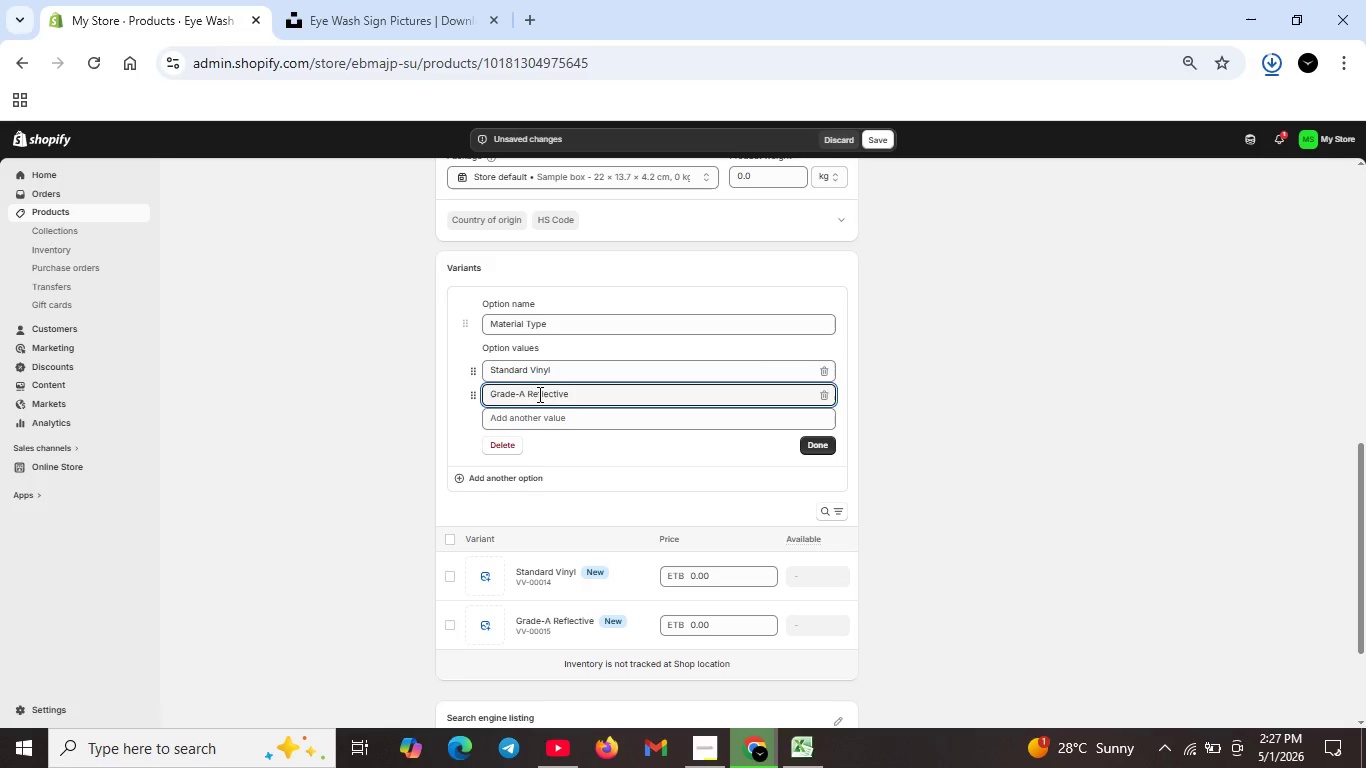 
key(E)
 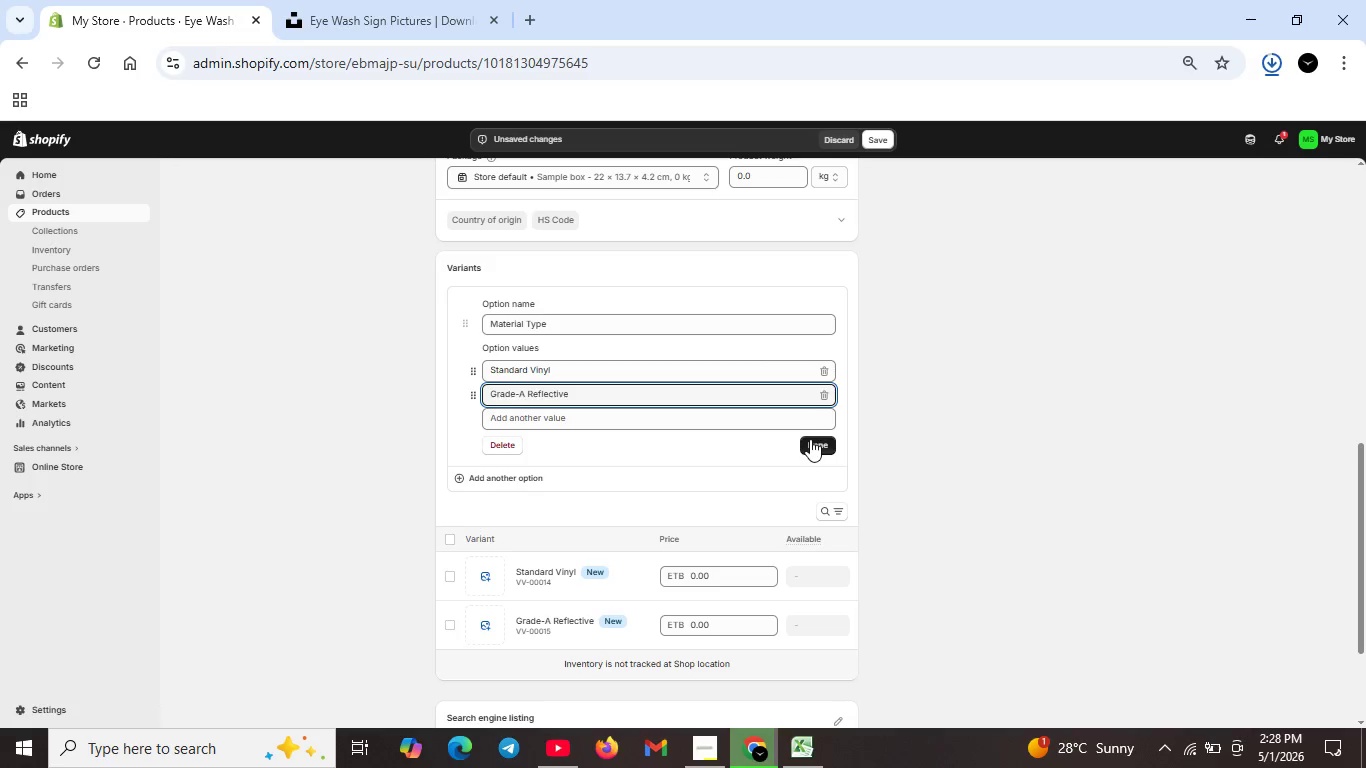 
left_click([810, 439])
 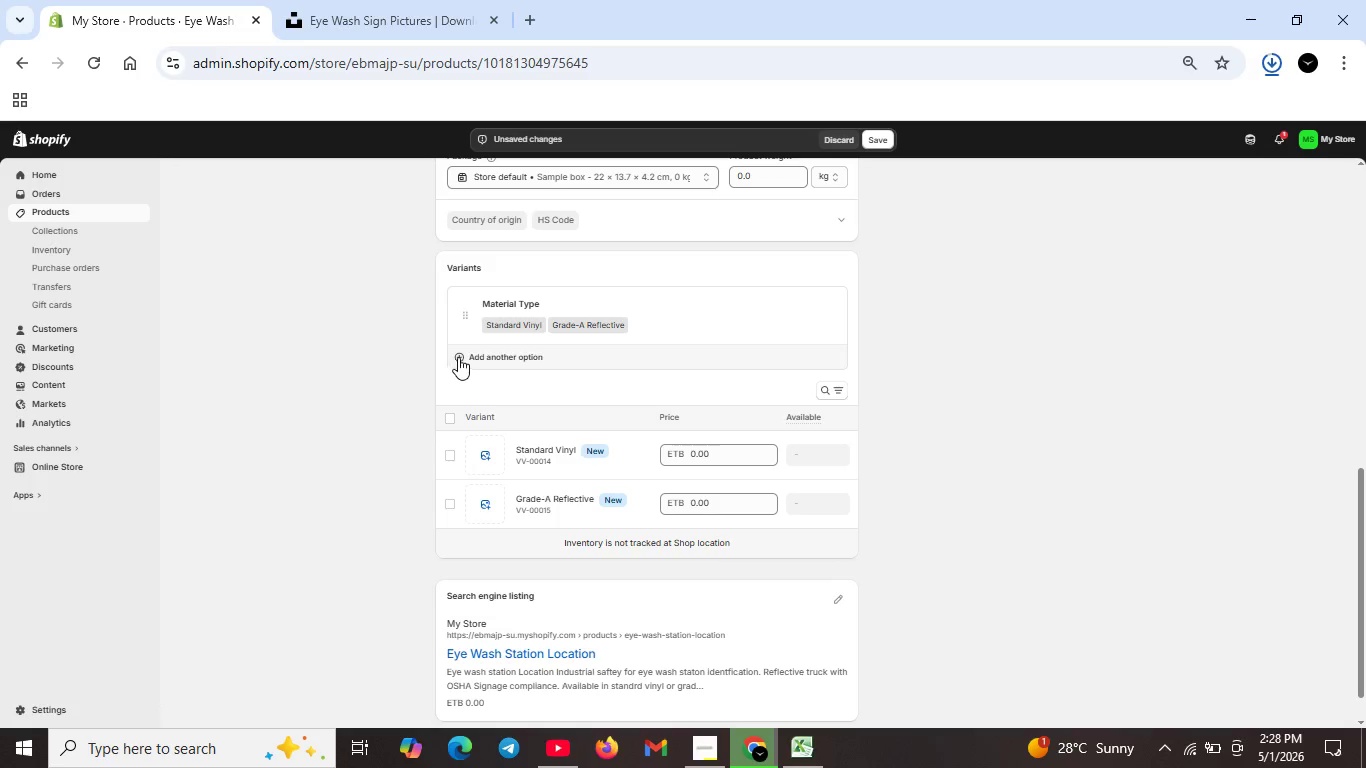 
left_click([455, 359])
 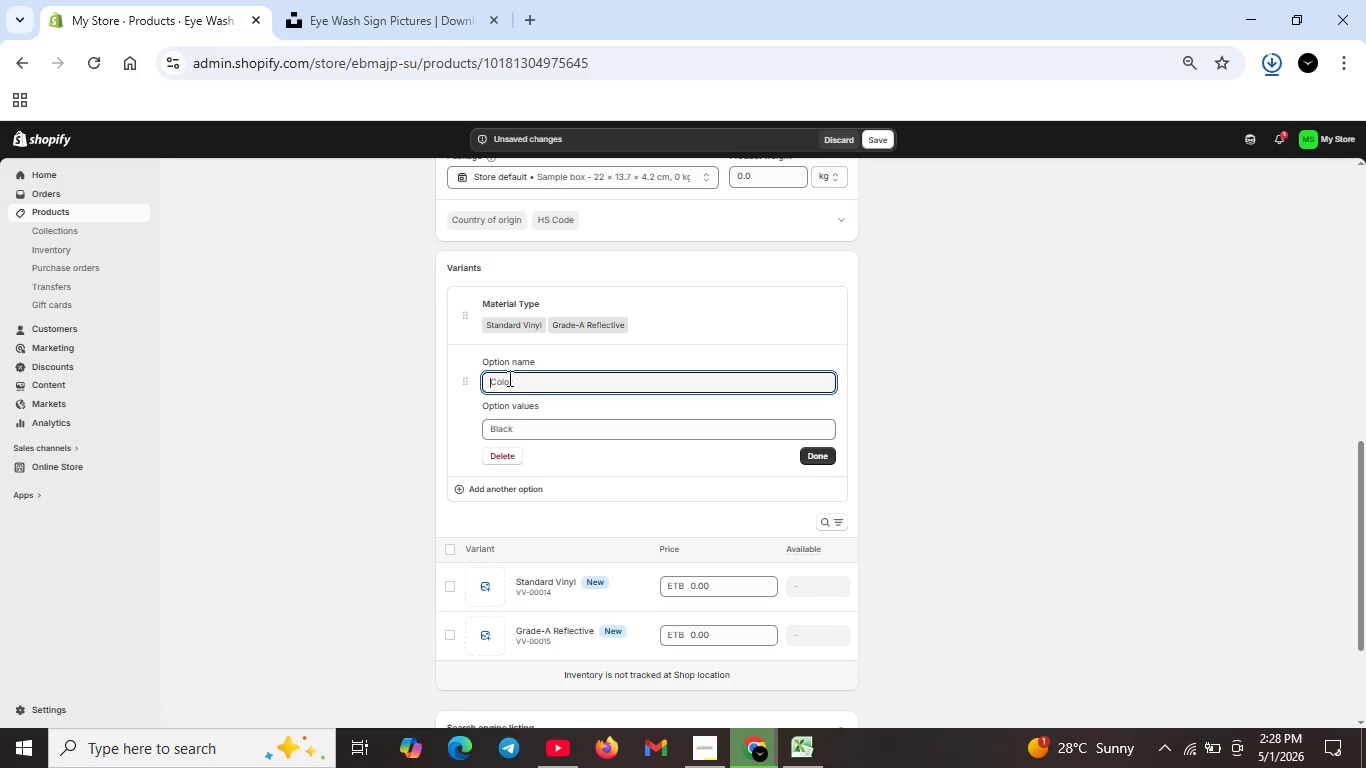 
type(Size)
 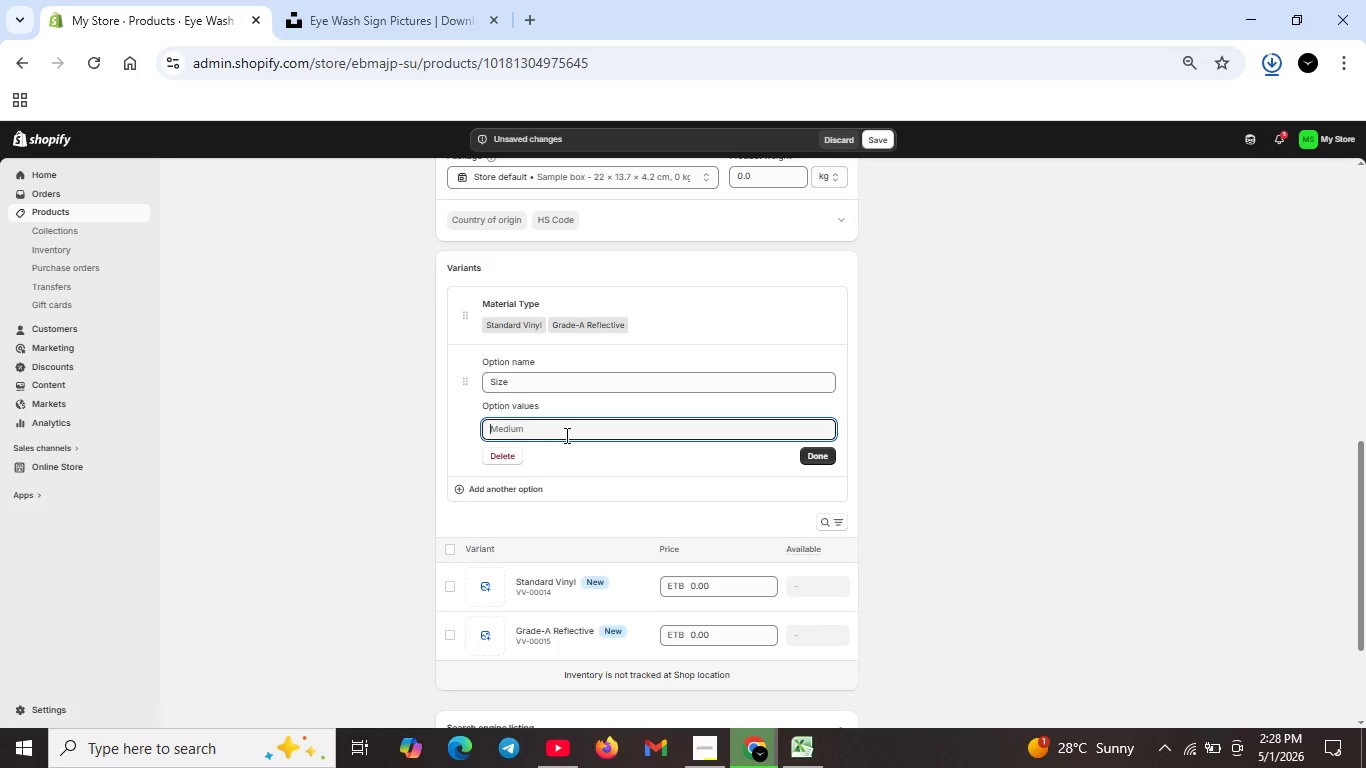 
left_click([565, 435])
 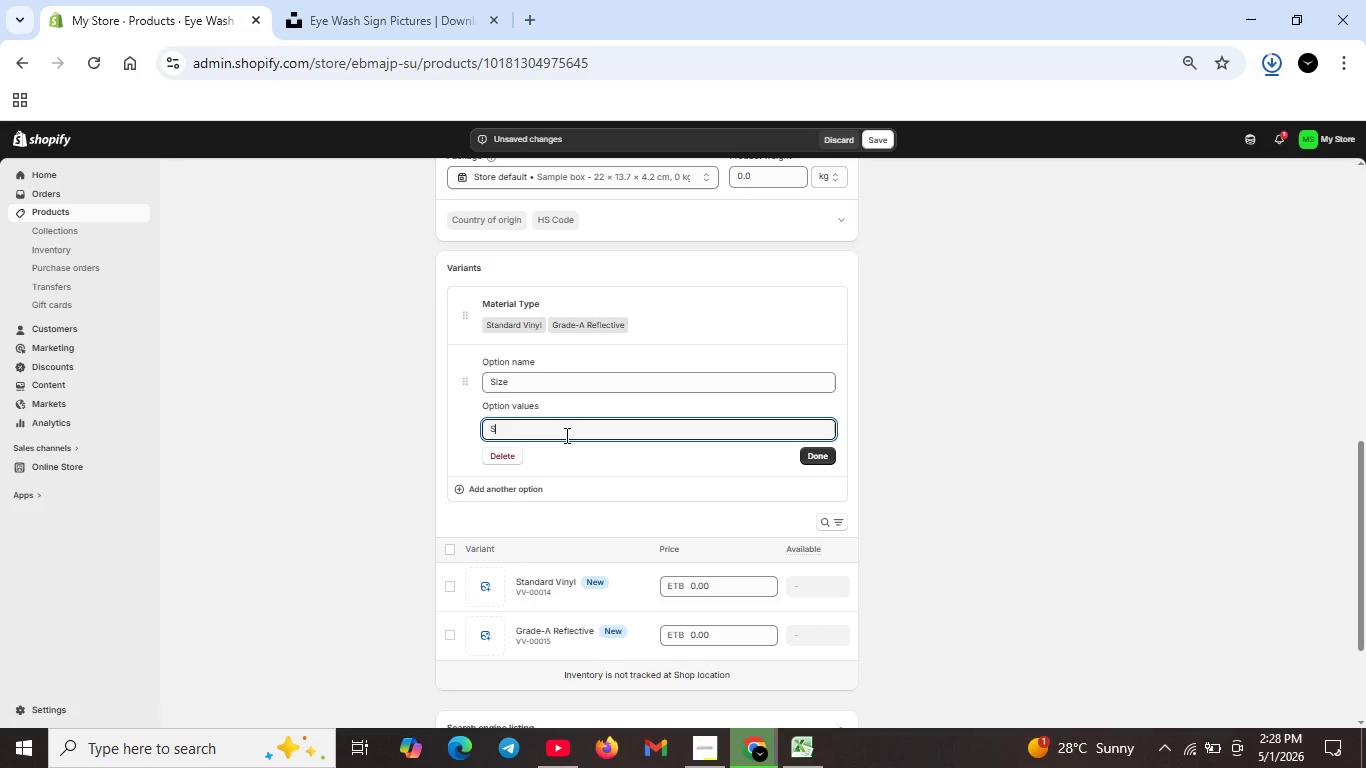 
type(Stnadrad)
 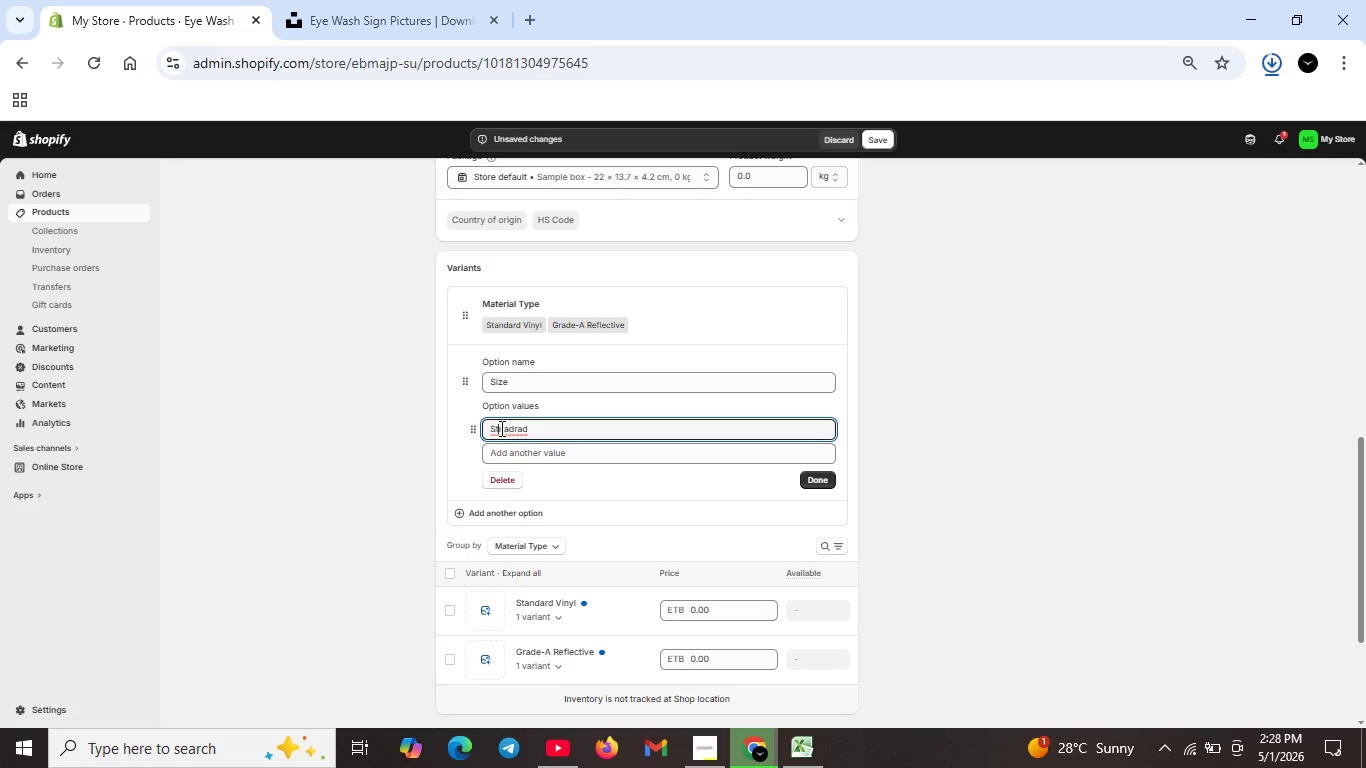 
left_click([500, 428])
 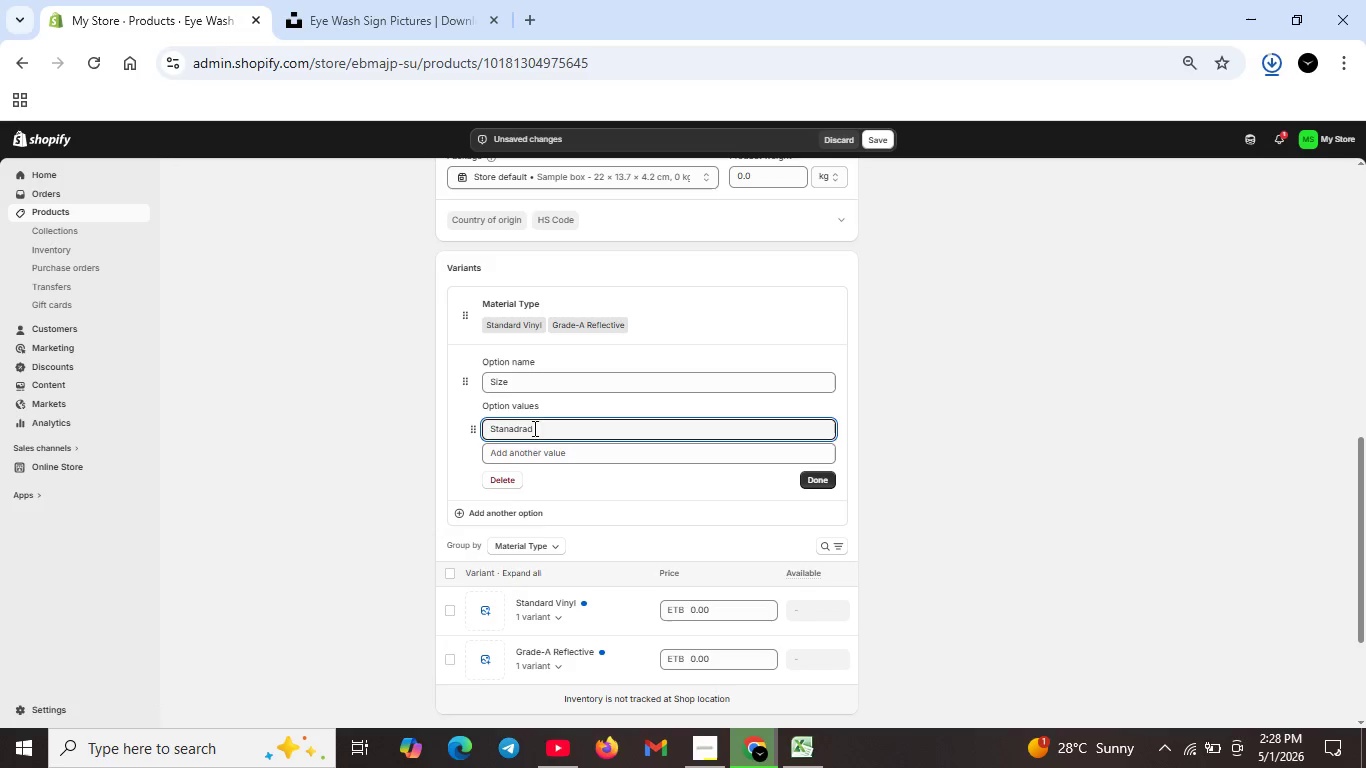 
key(A)
 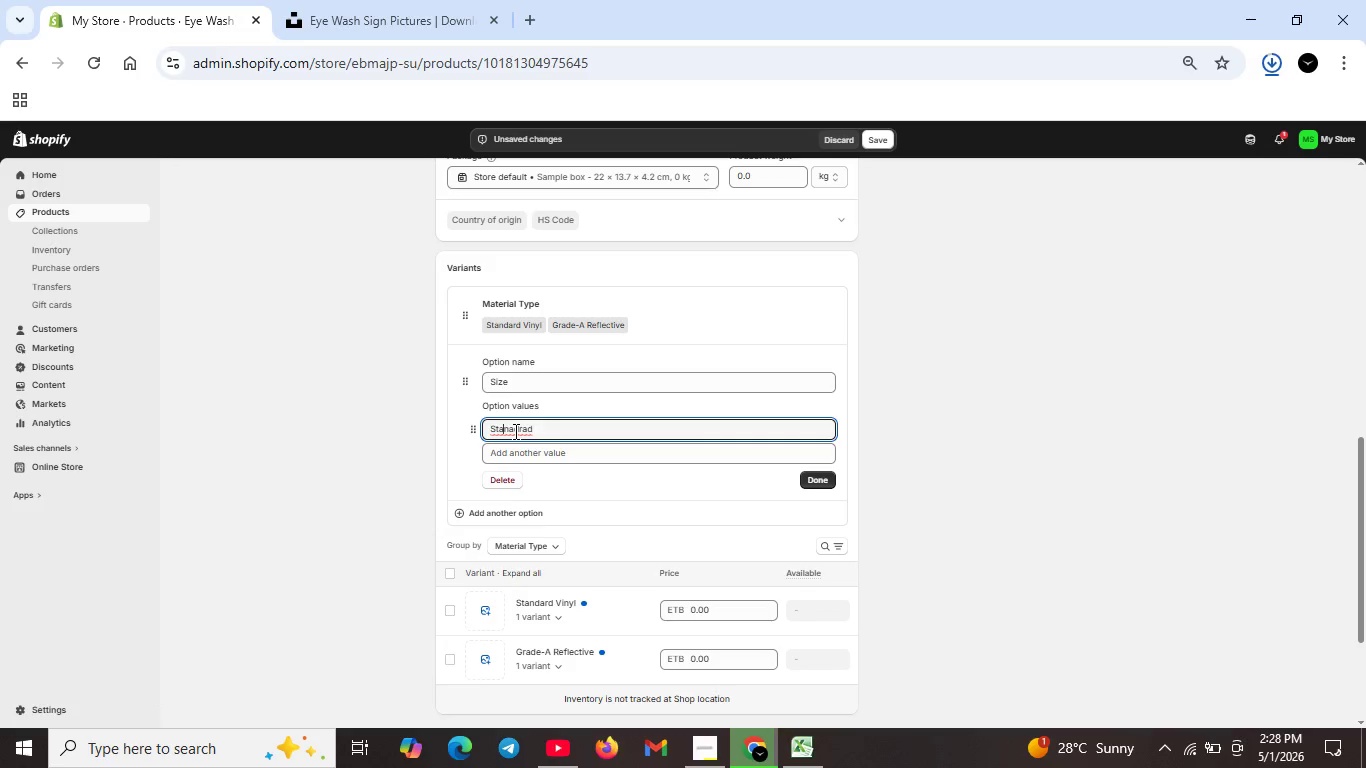 
left_click([514, 431])
 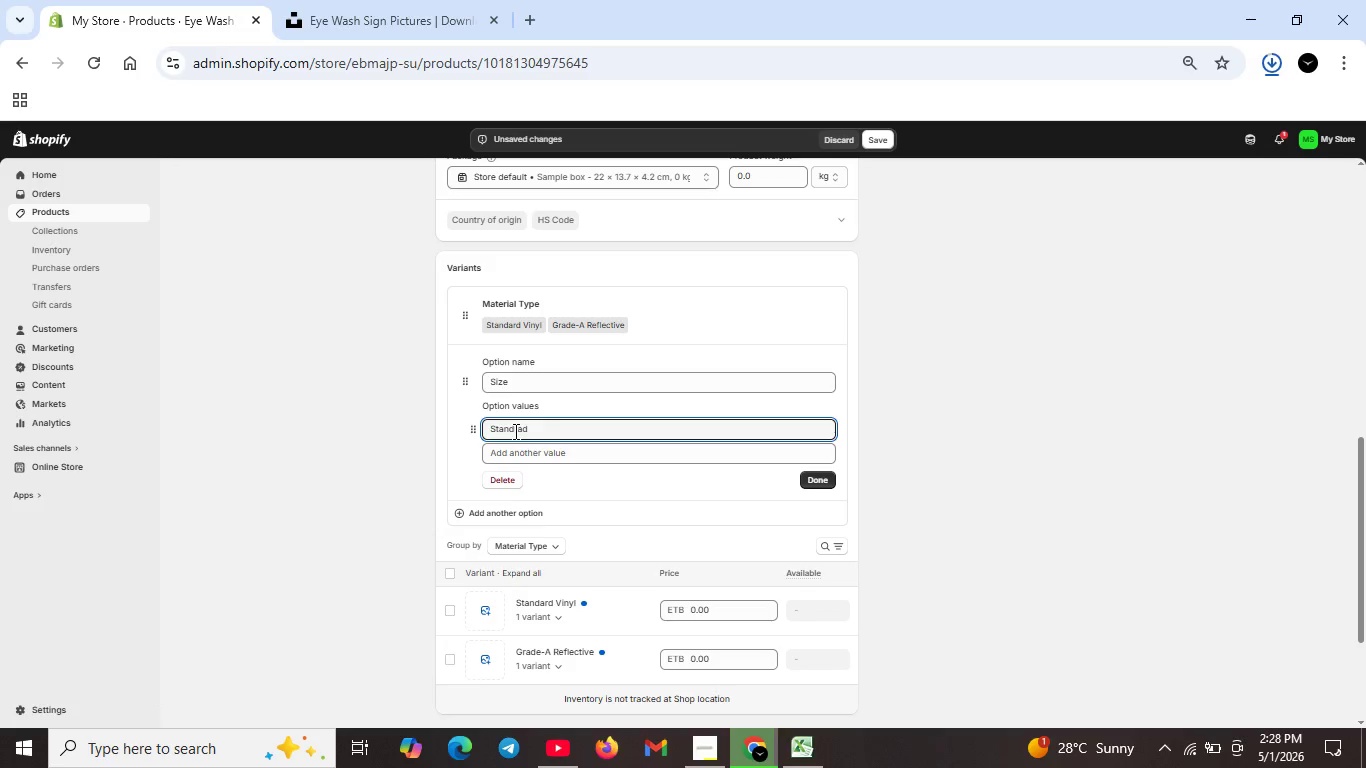 
key(Backspace)
 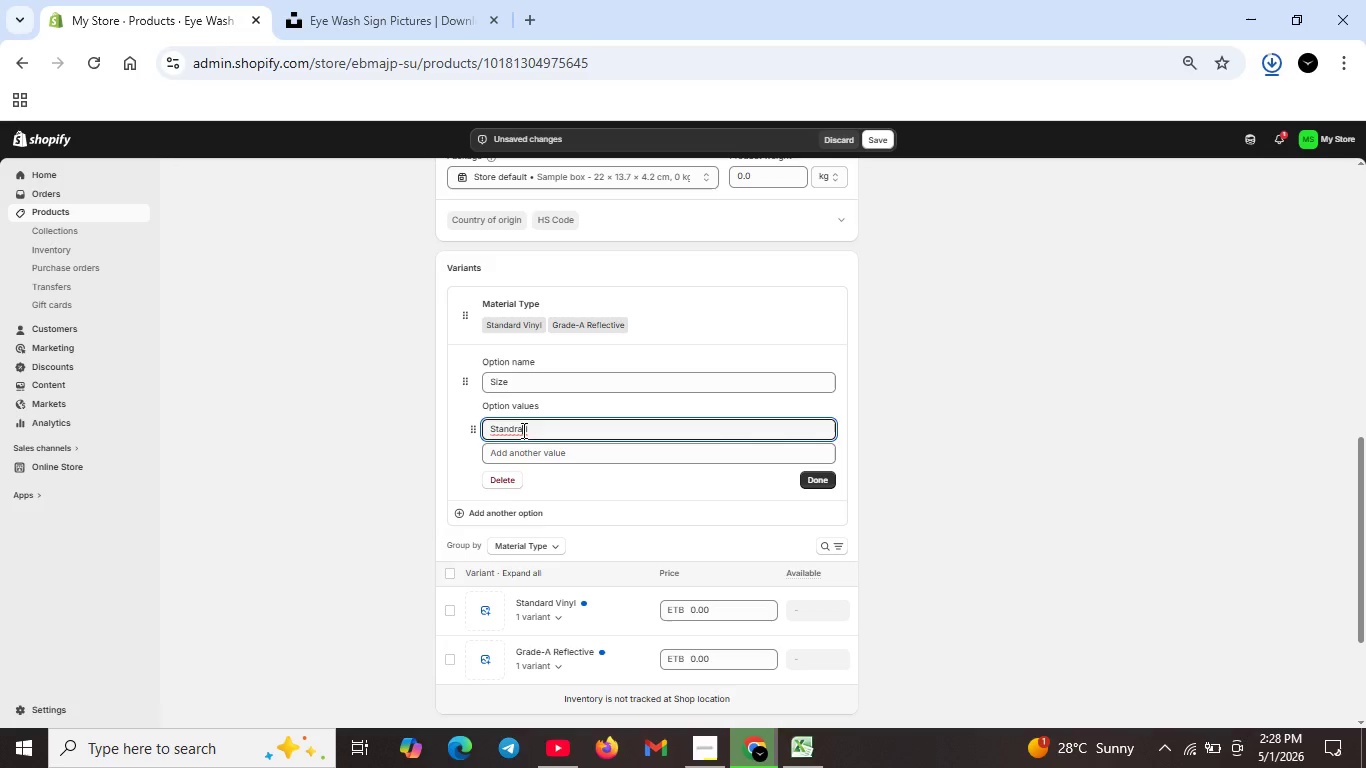 
left_click([522, 430])
 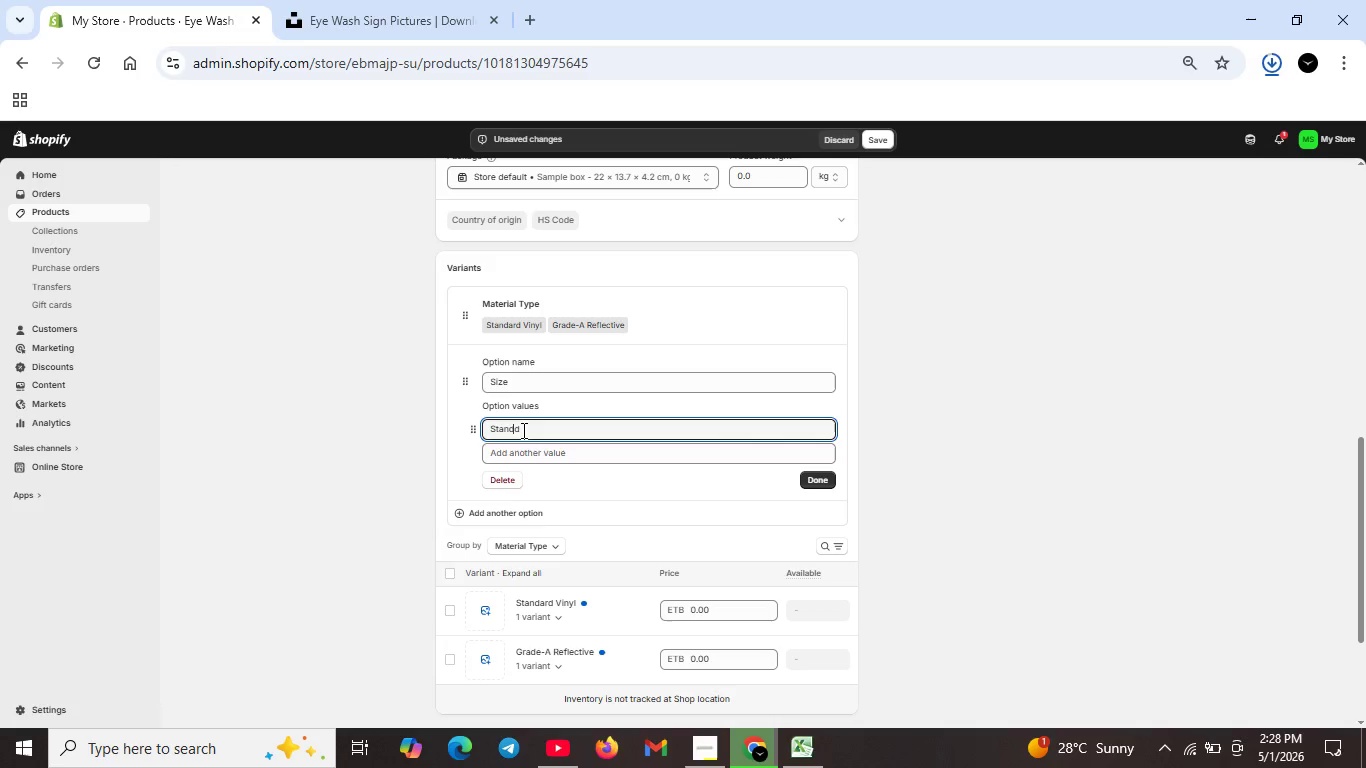 
key(Backspace)
key(Backspace)
type(ar)
 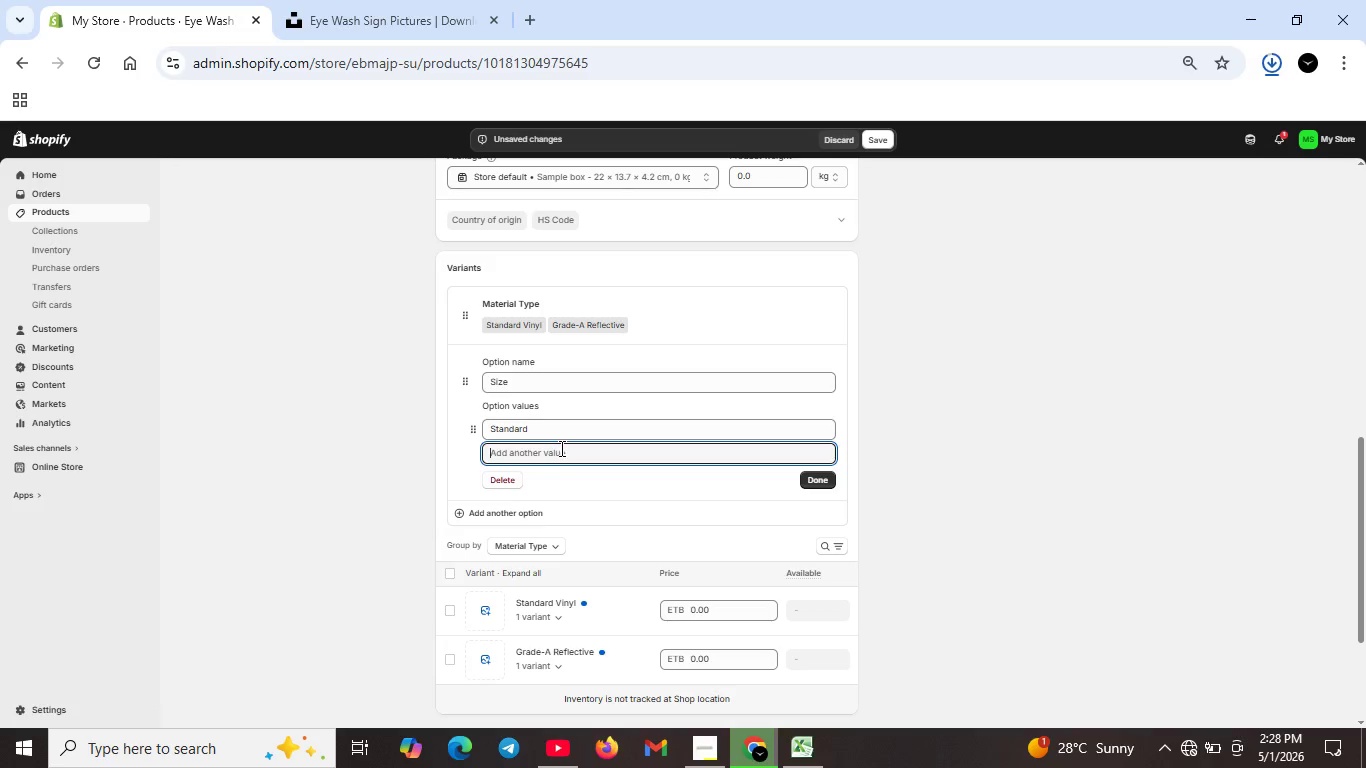 
left_click([560, 448])
 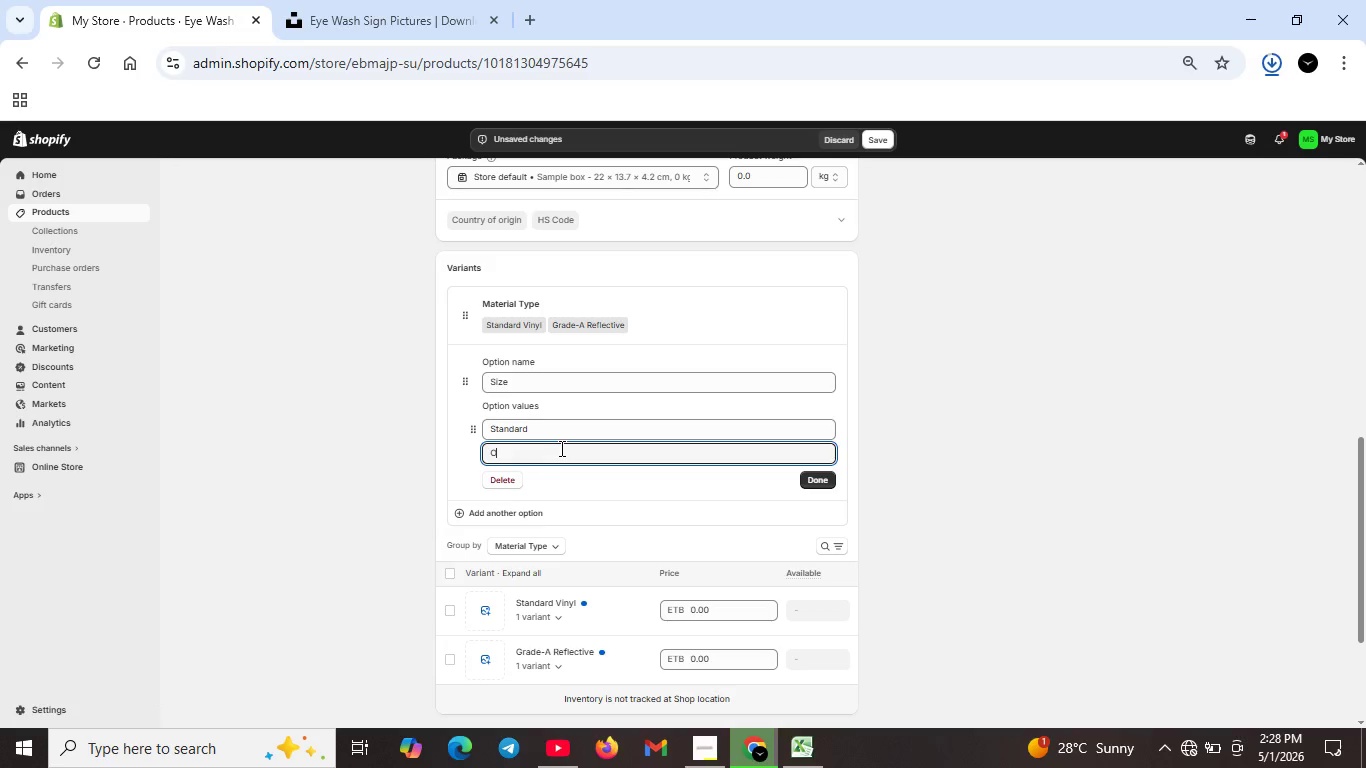 
type(Oversize)
 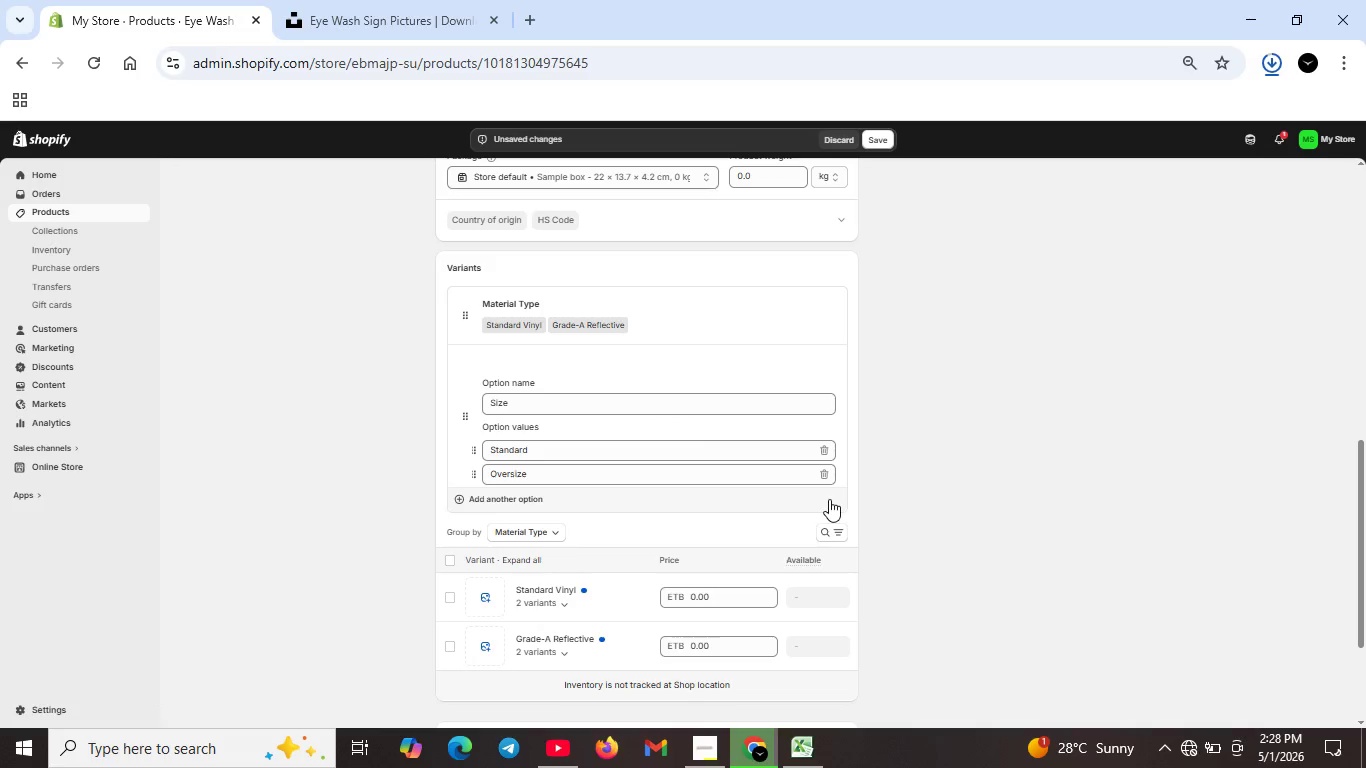 
left_click([829, 499])
 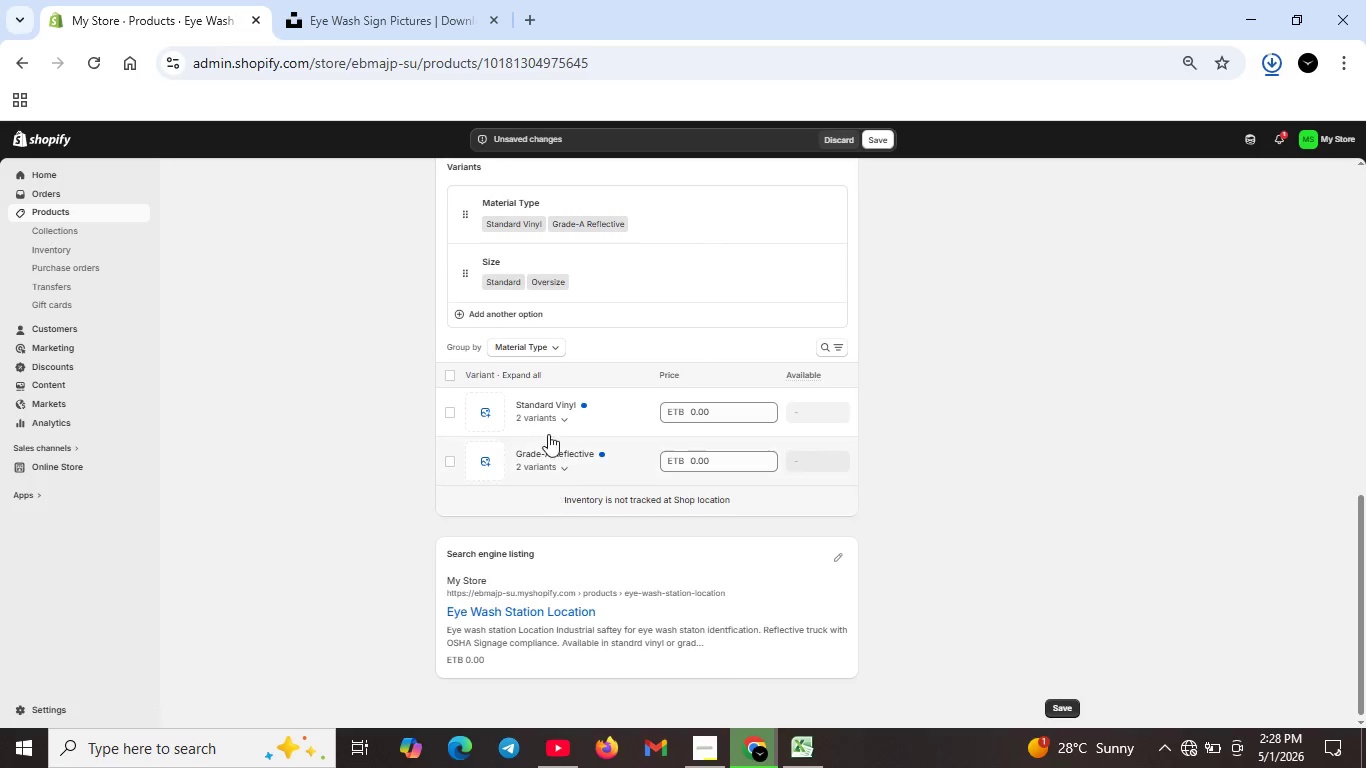 
scroll: coordinate [638, 531], scroll_direction: down, amount: 2.0
 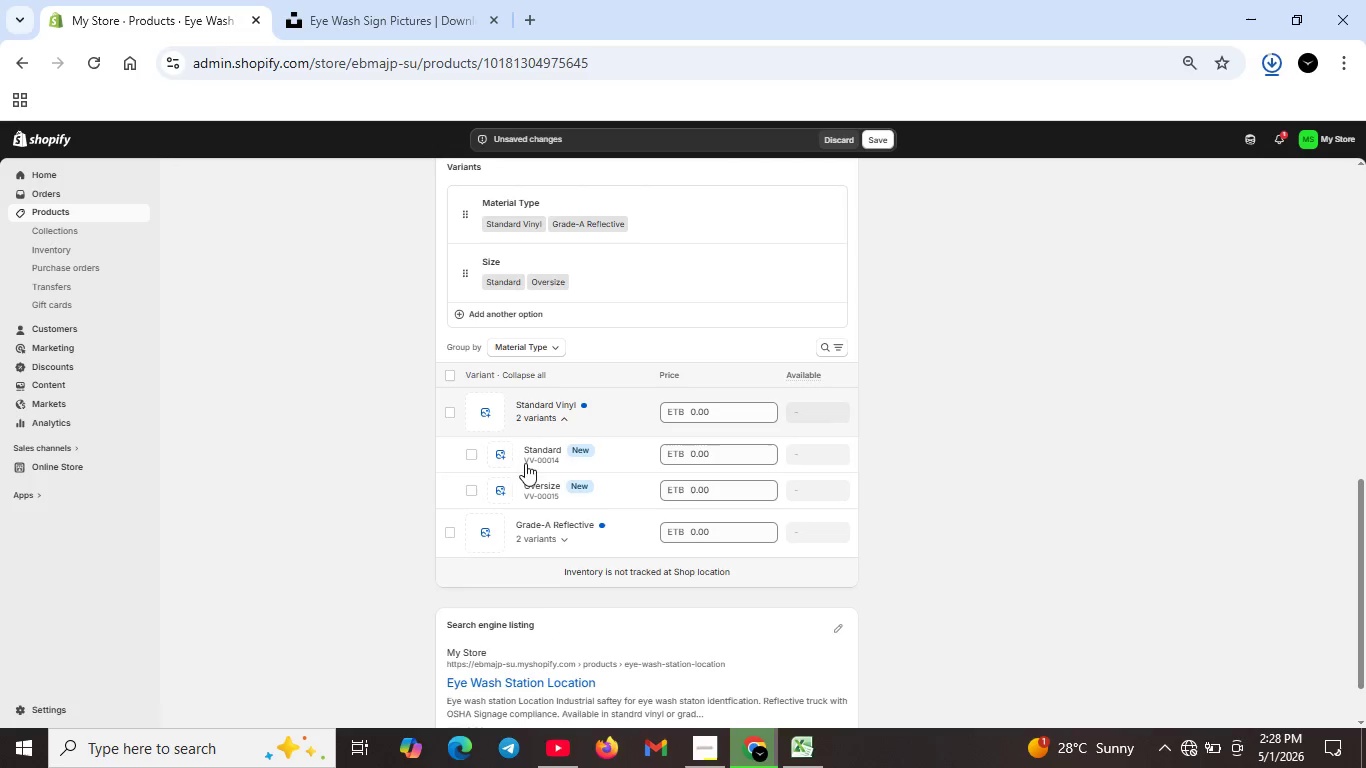 
left_click([555, 426])
 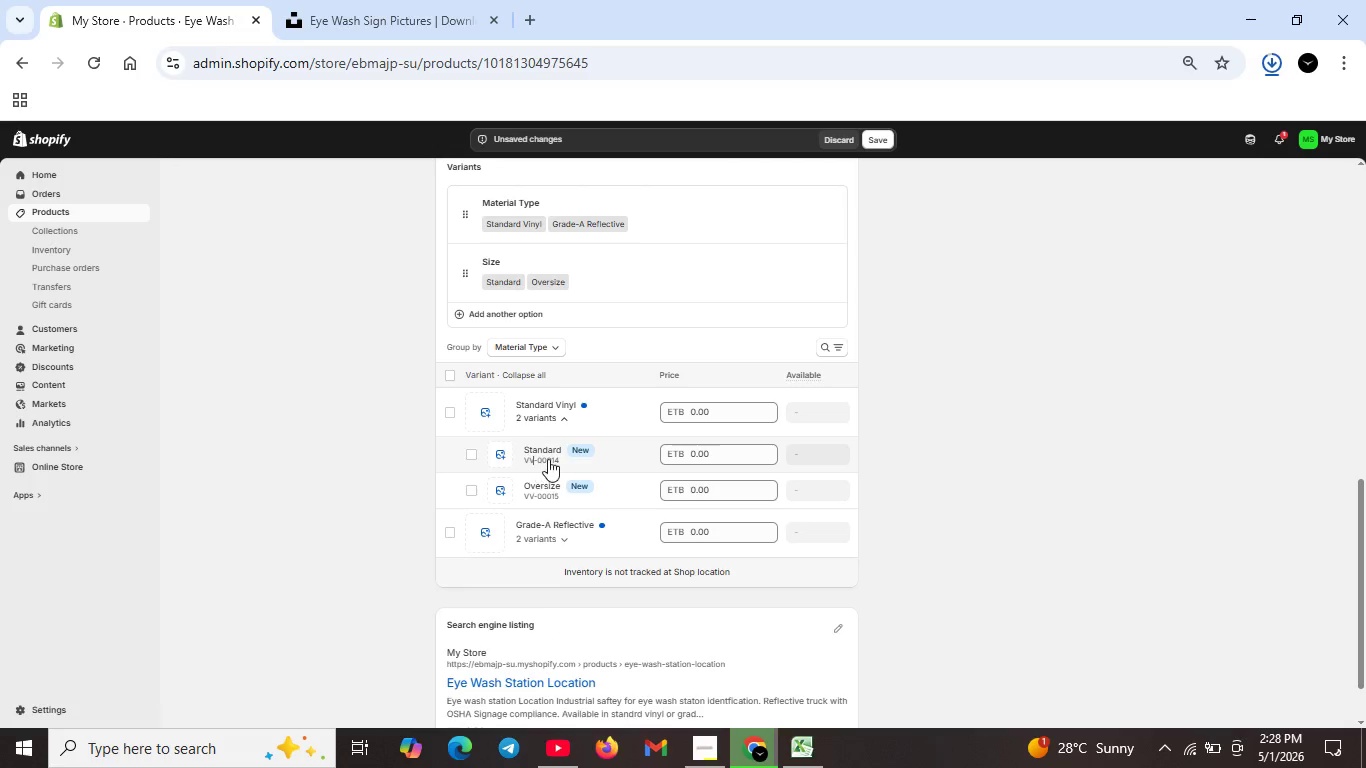 
left_click([533, 465])
 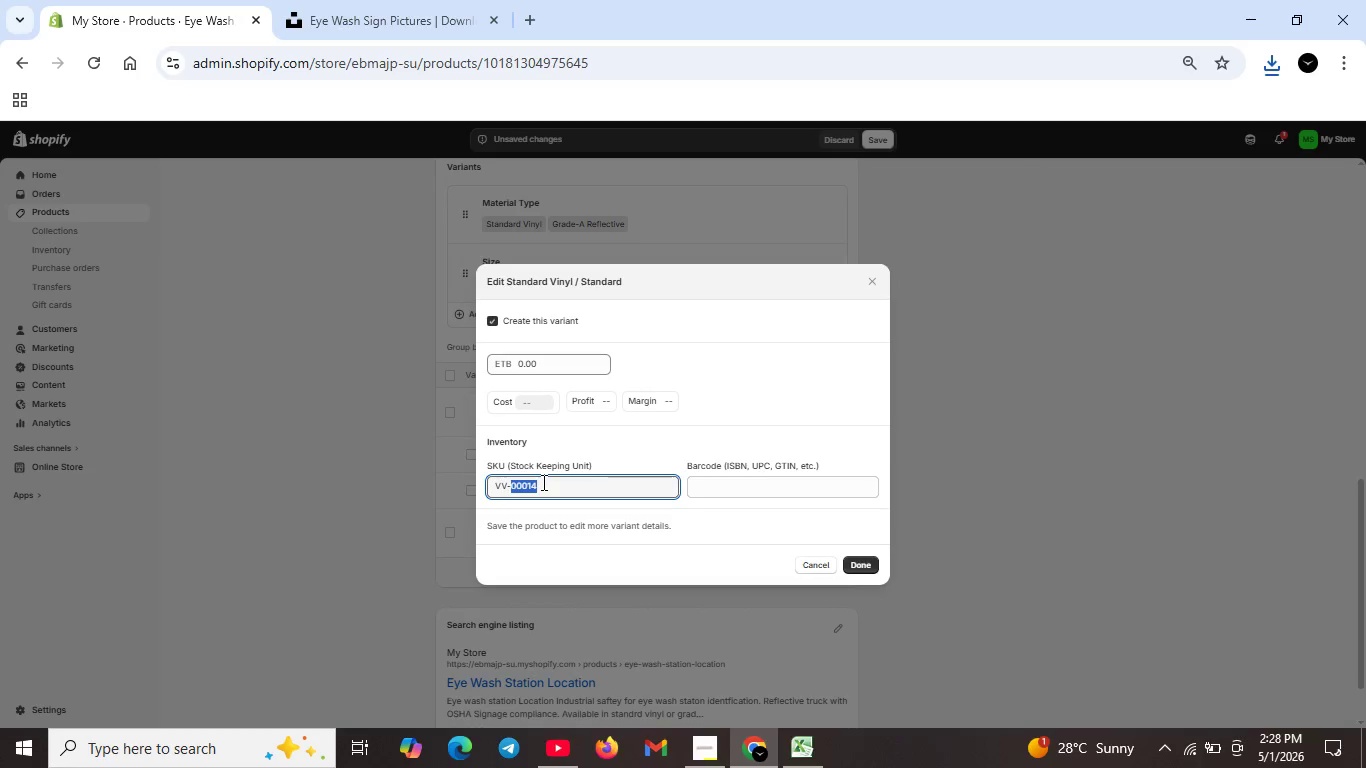 
double_click([542, 482])
 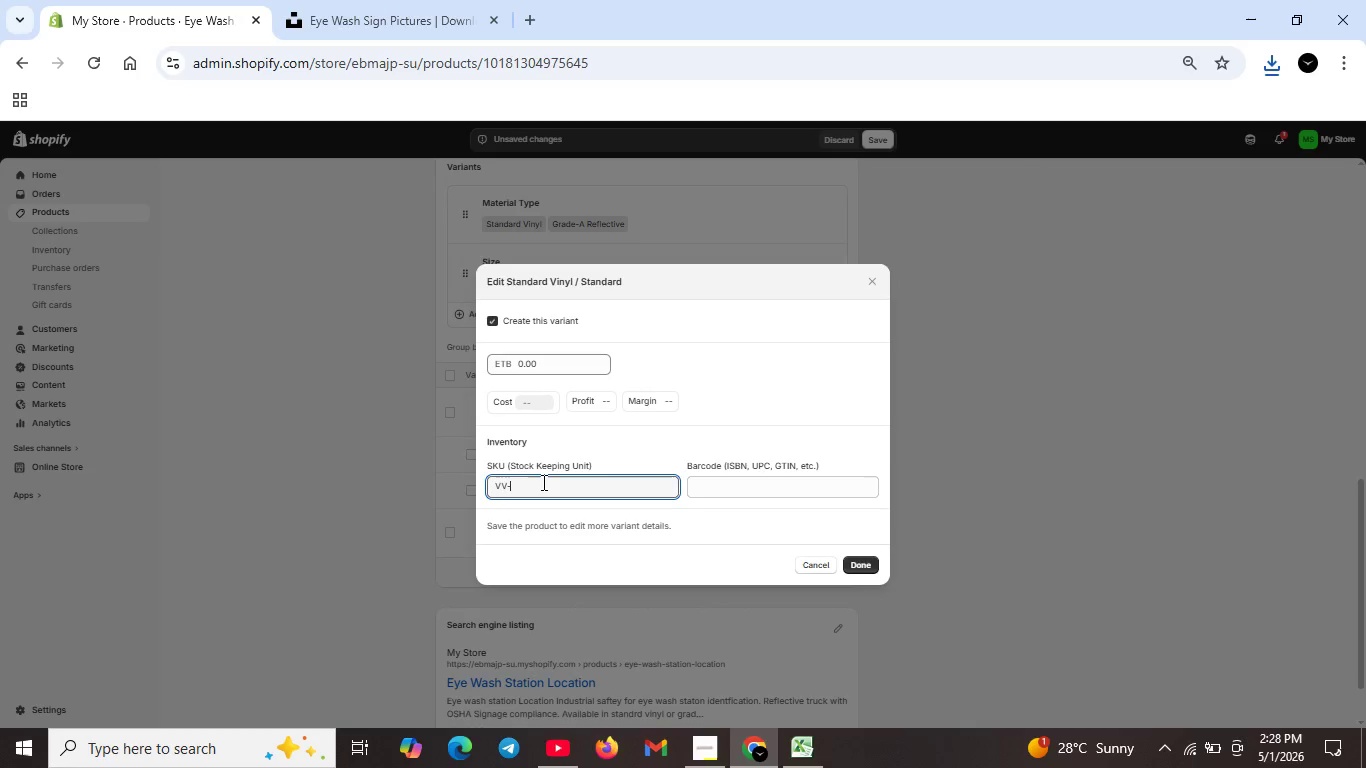 
key(Backspace)
 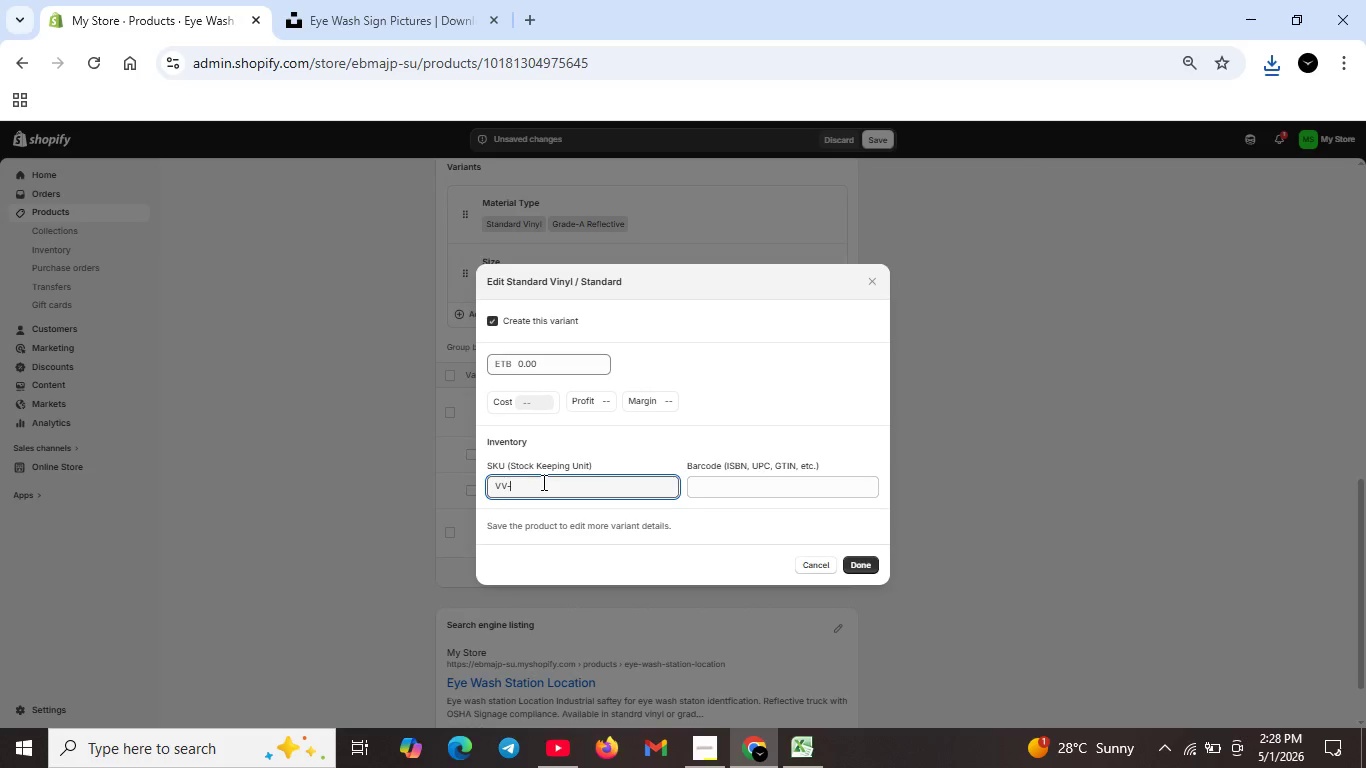 
type(eye)
key(Backspace)
key(Backspace)
key(Backspace)
type(EYE-STD-)
 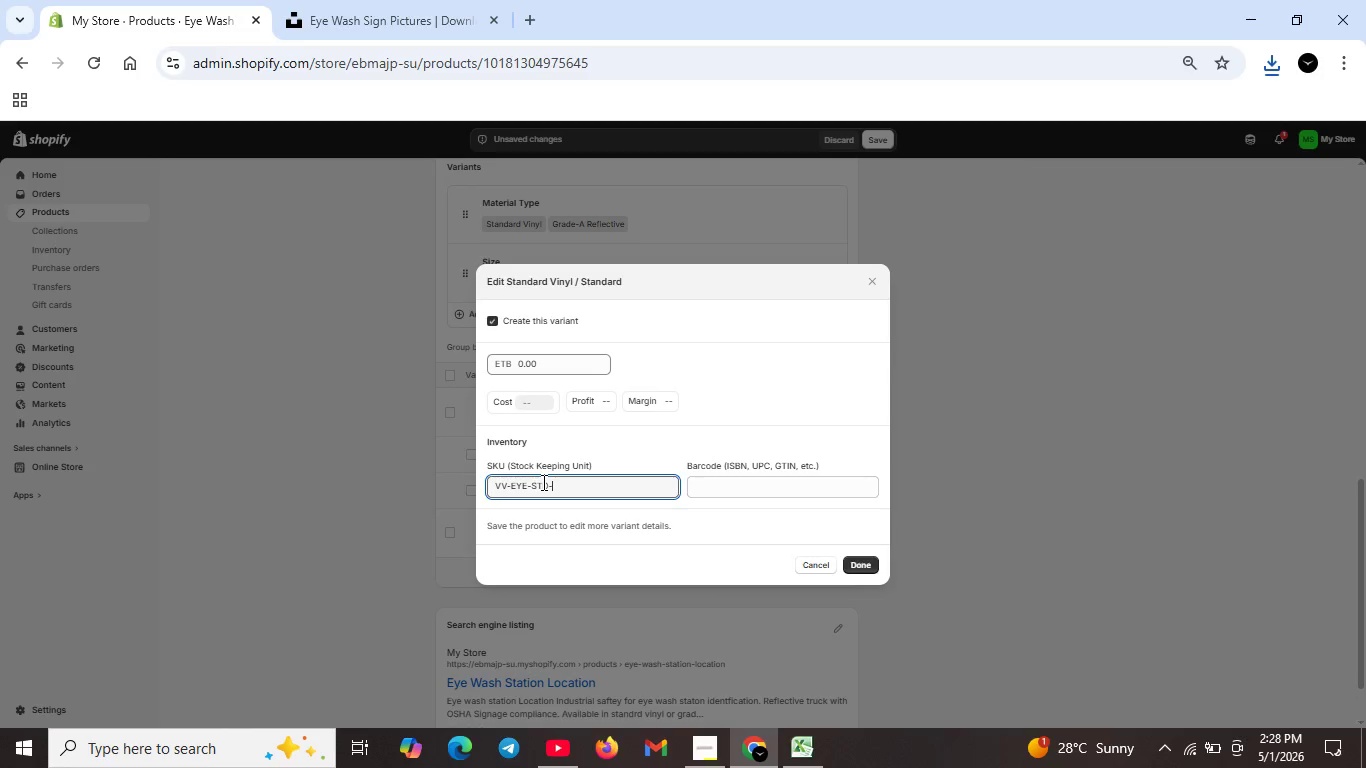 
type(VNYL)
 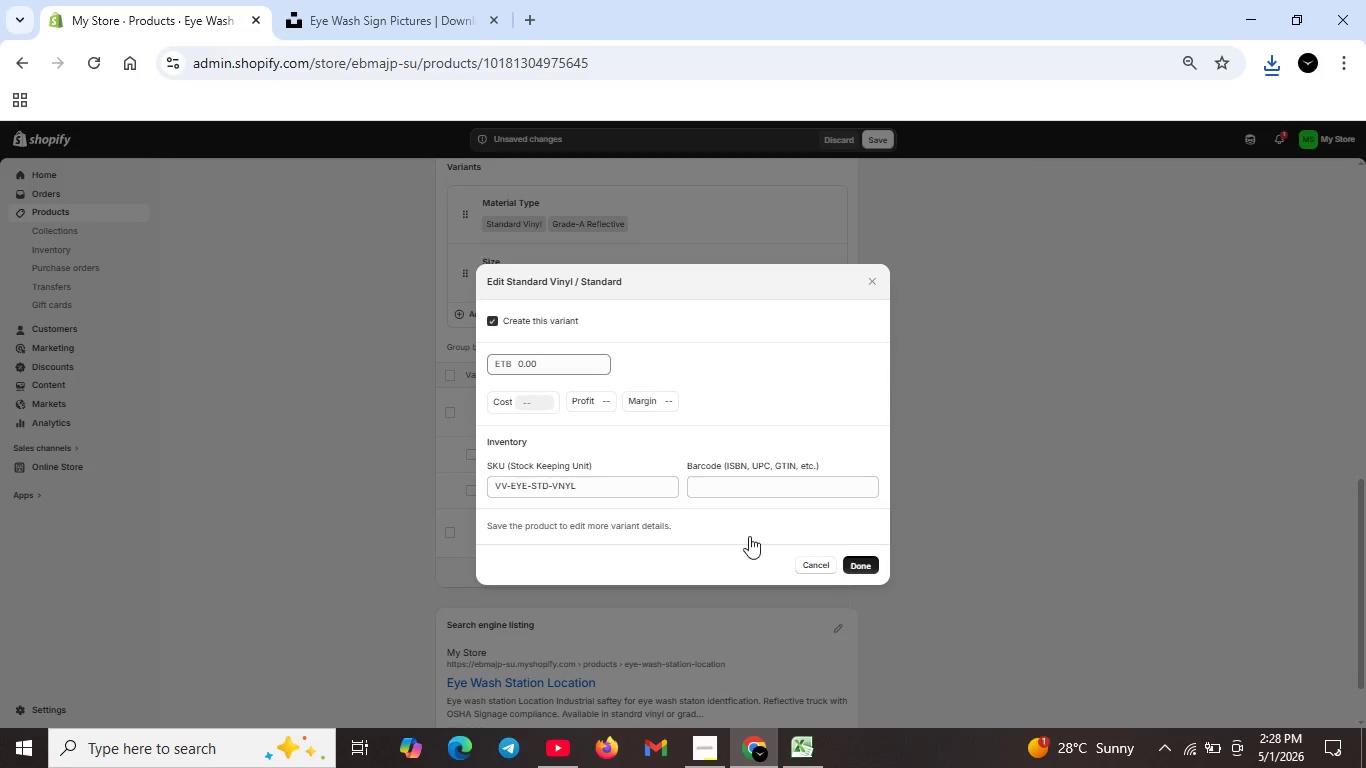 
left_click([868, 561])
 